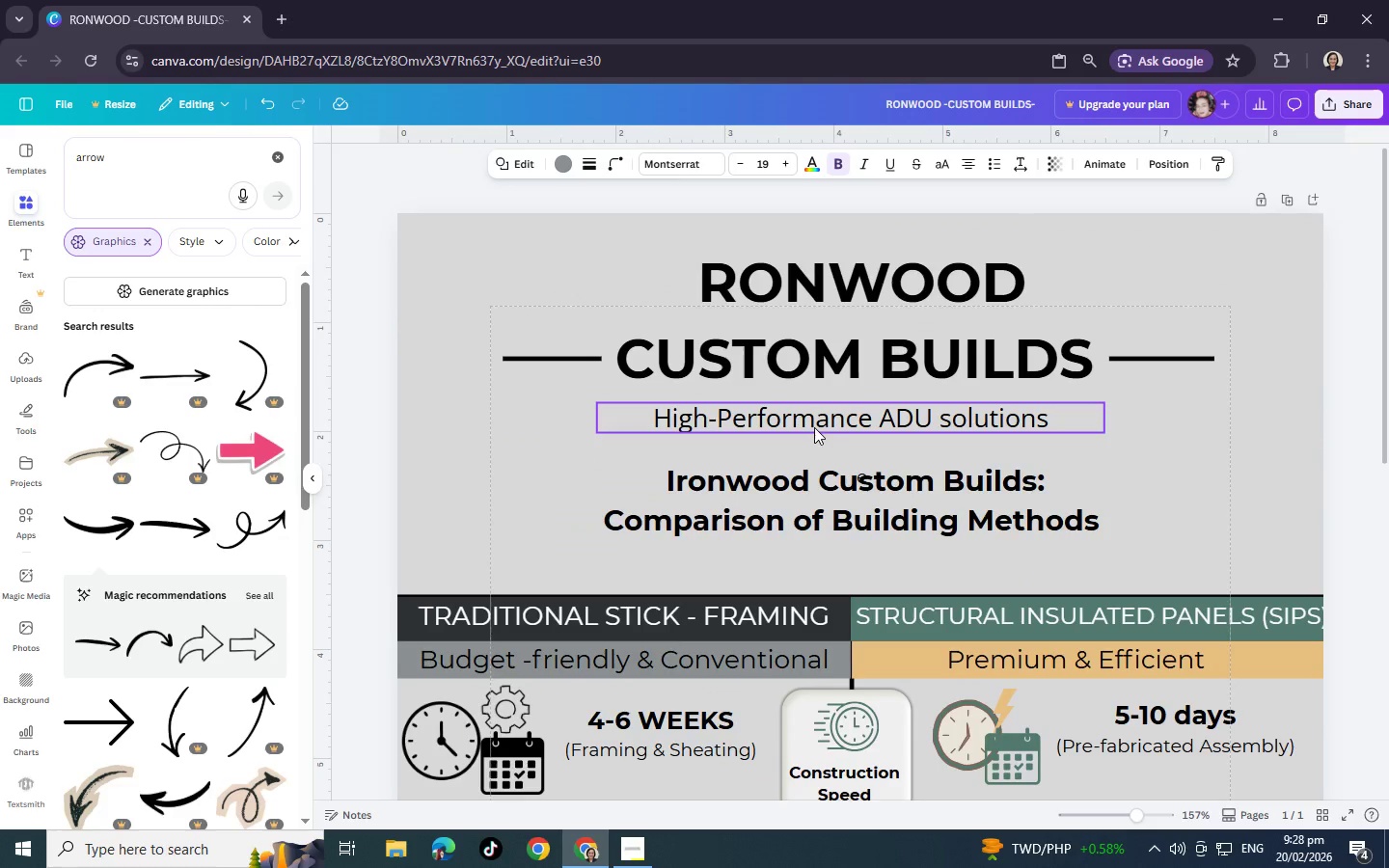 
scroll: coordinate [846, 424], scroll_direction: up, amount: 1.0
 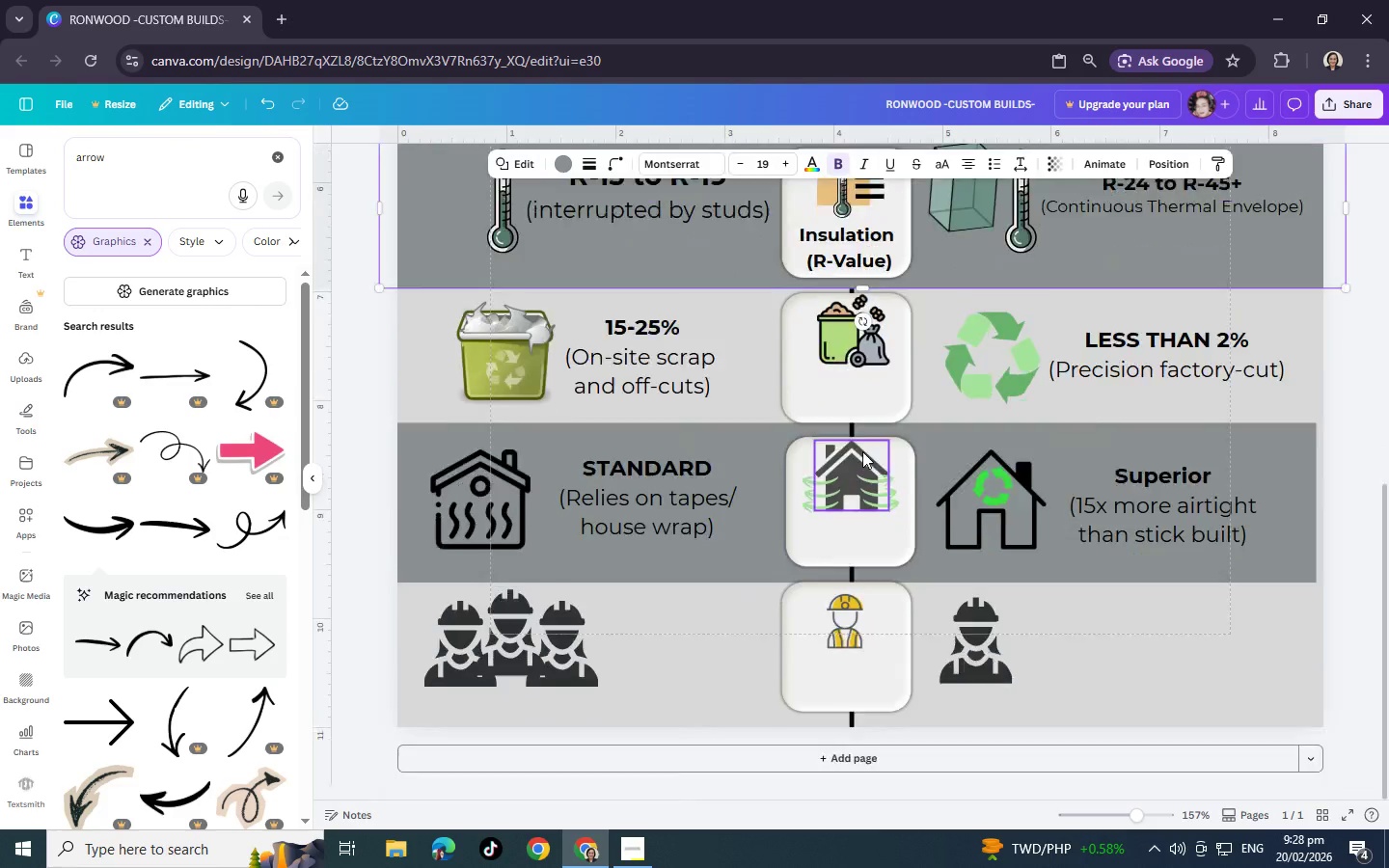 
scroll: coordinate [867, 449], scroll_direction: down, amount: 2.0
 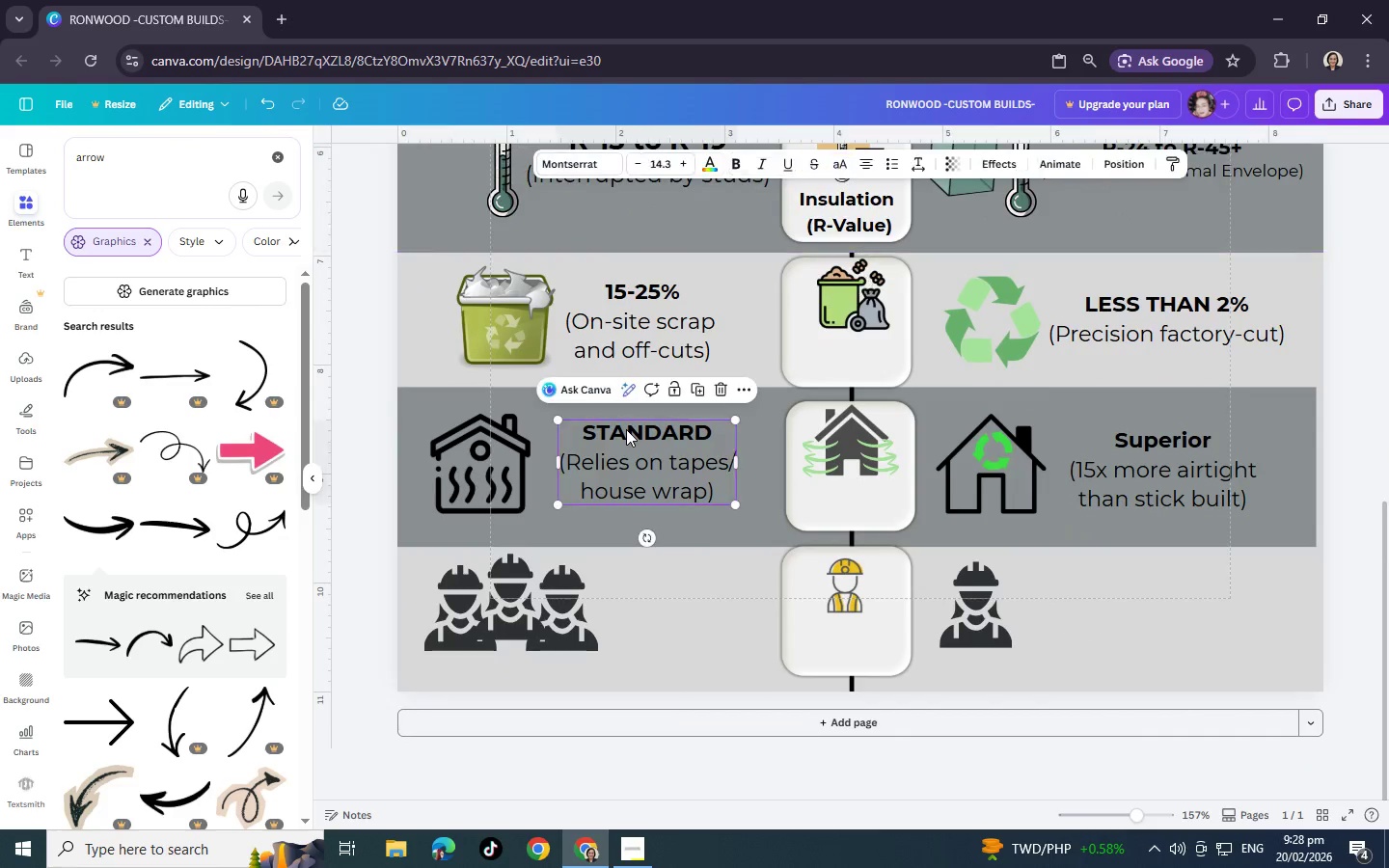 
left_click([626, 429])
 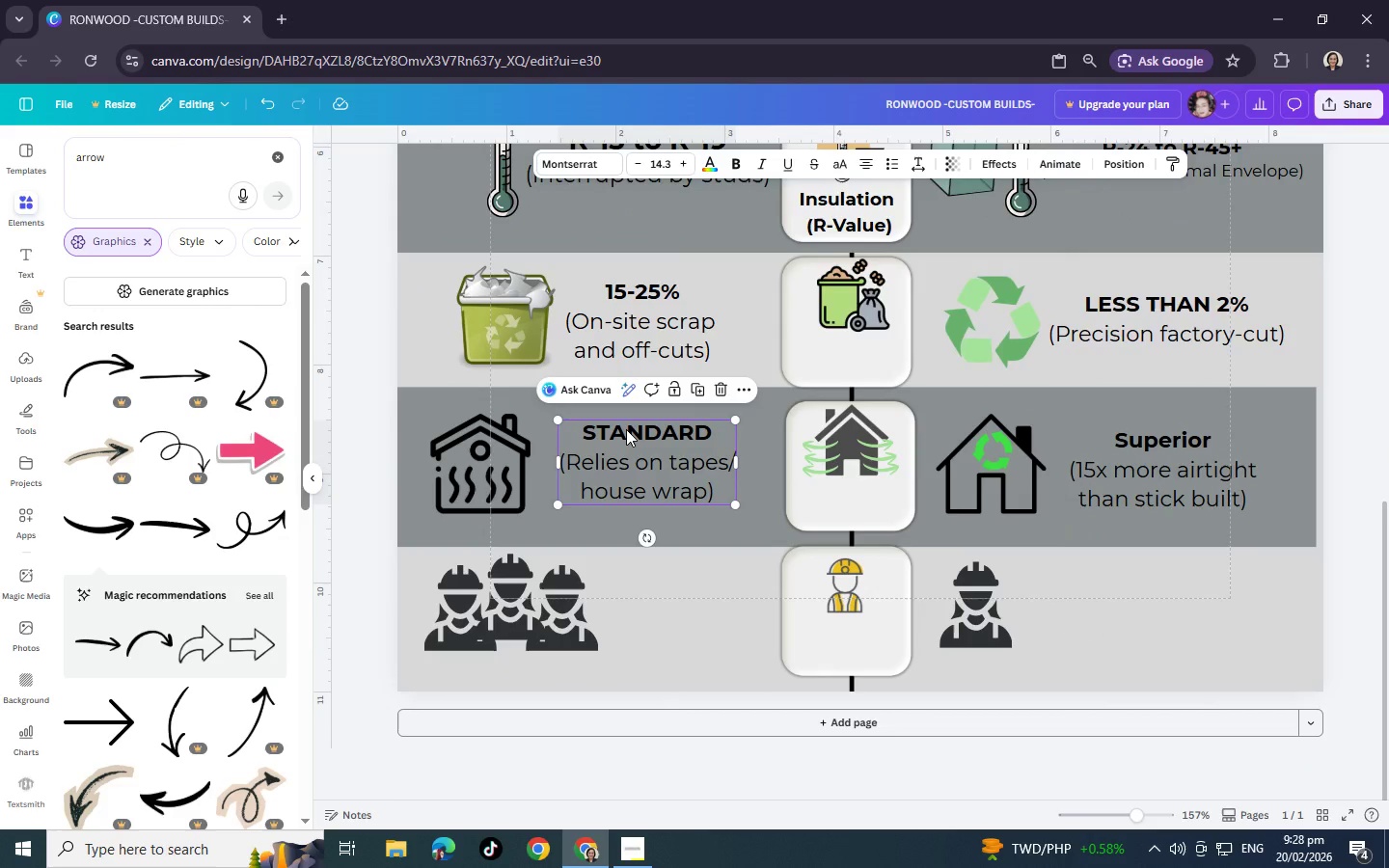 
key(Control+C)
 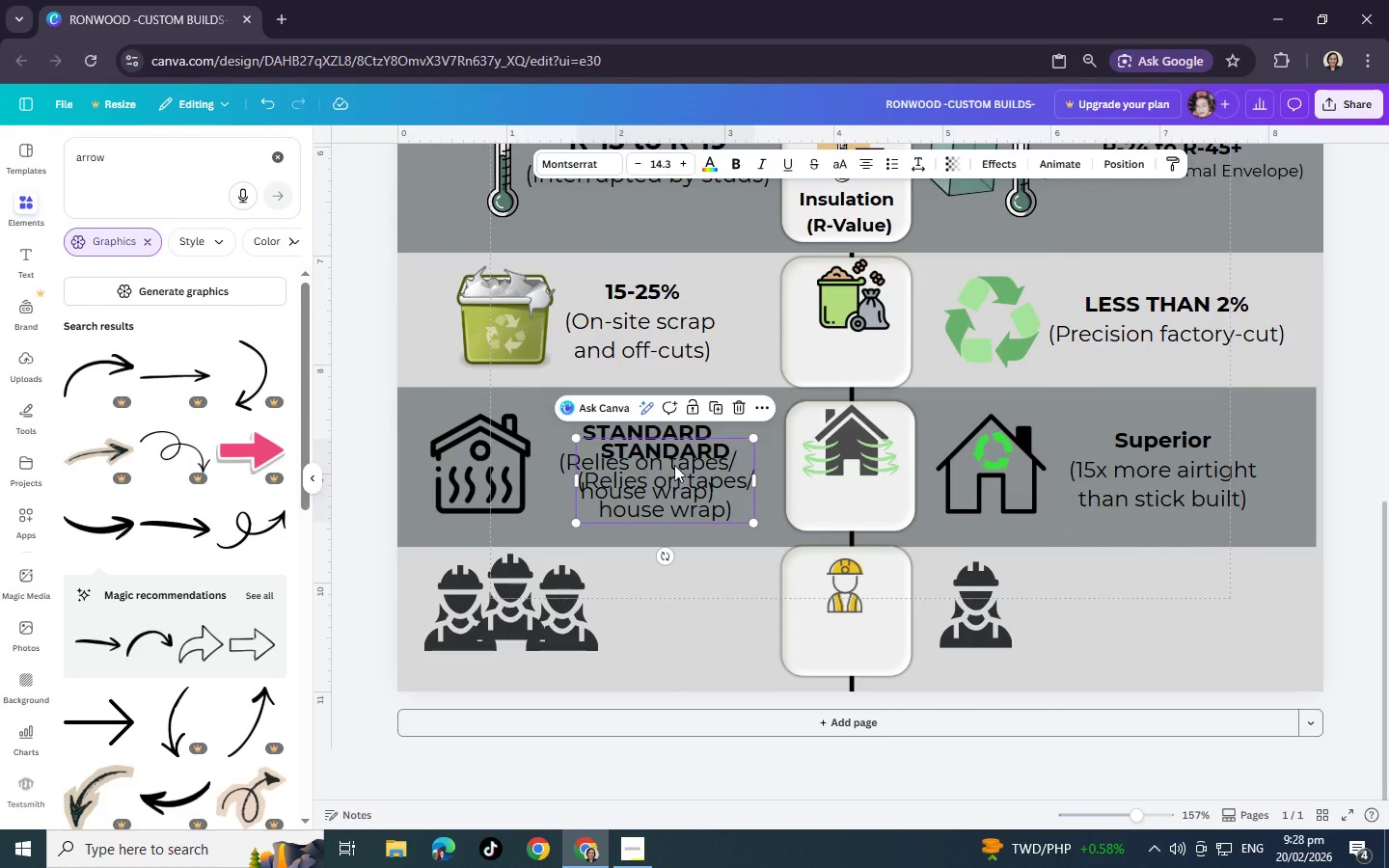 
key(Control+V)
 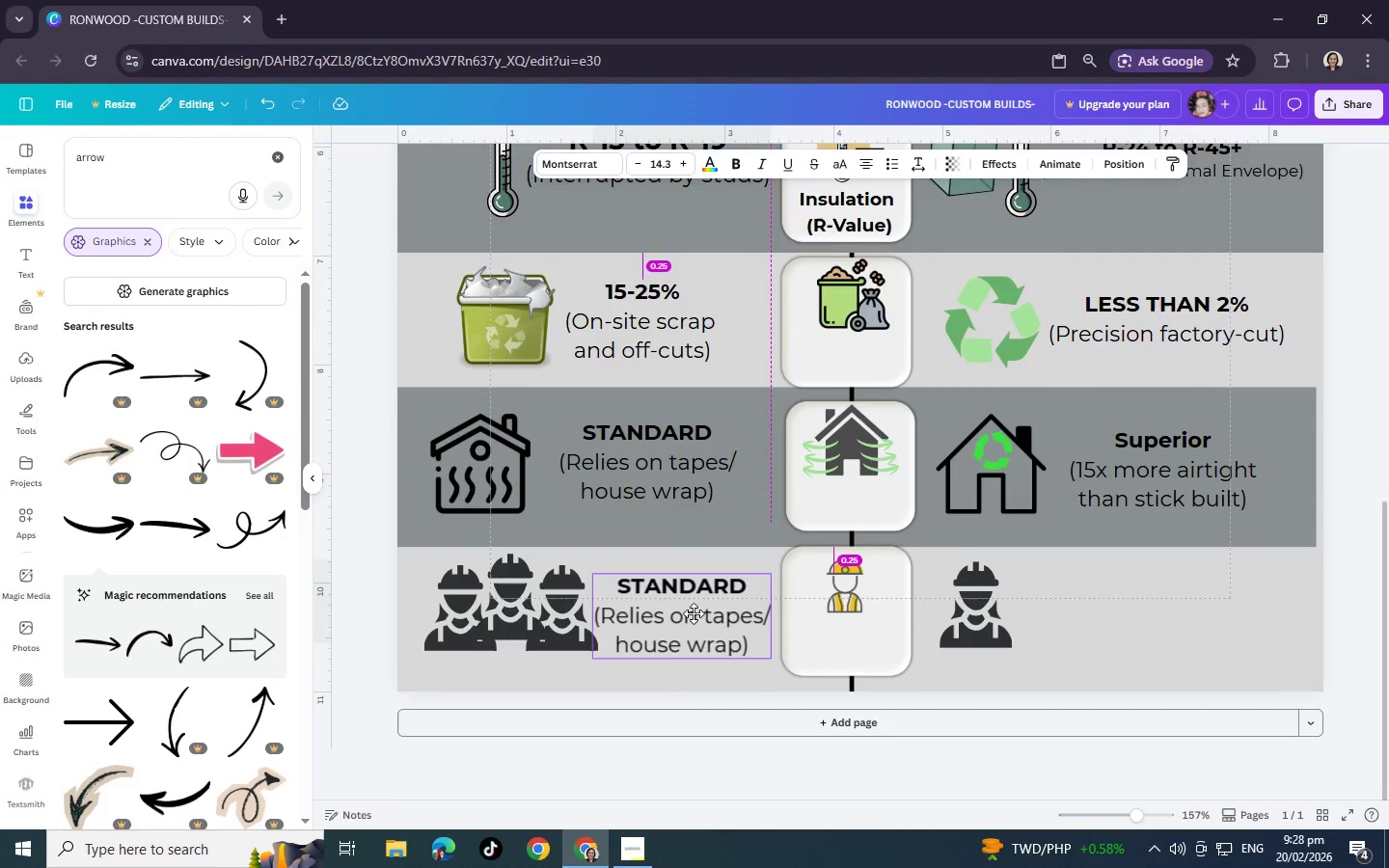 
left_click_drag(start_coordinate=[677, 474], to_coordinate=[692, 603])
 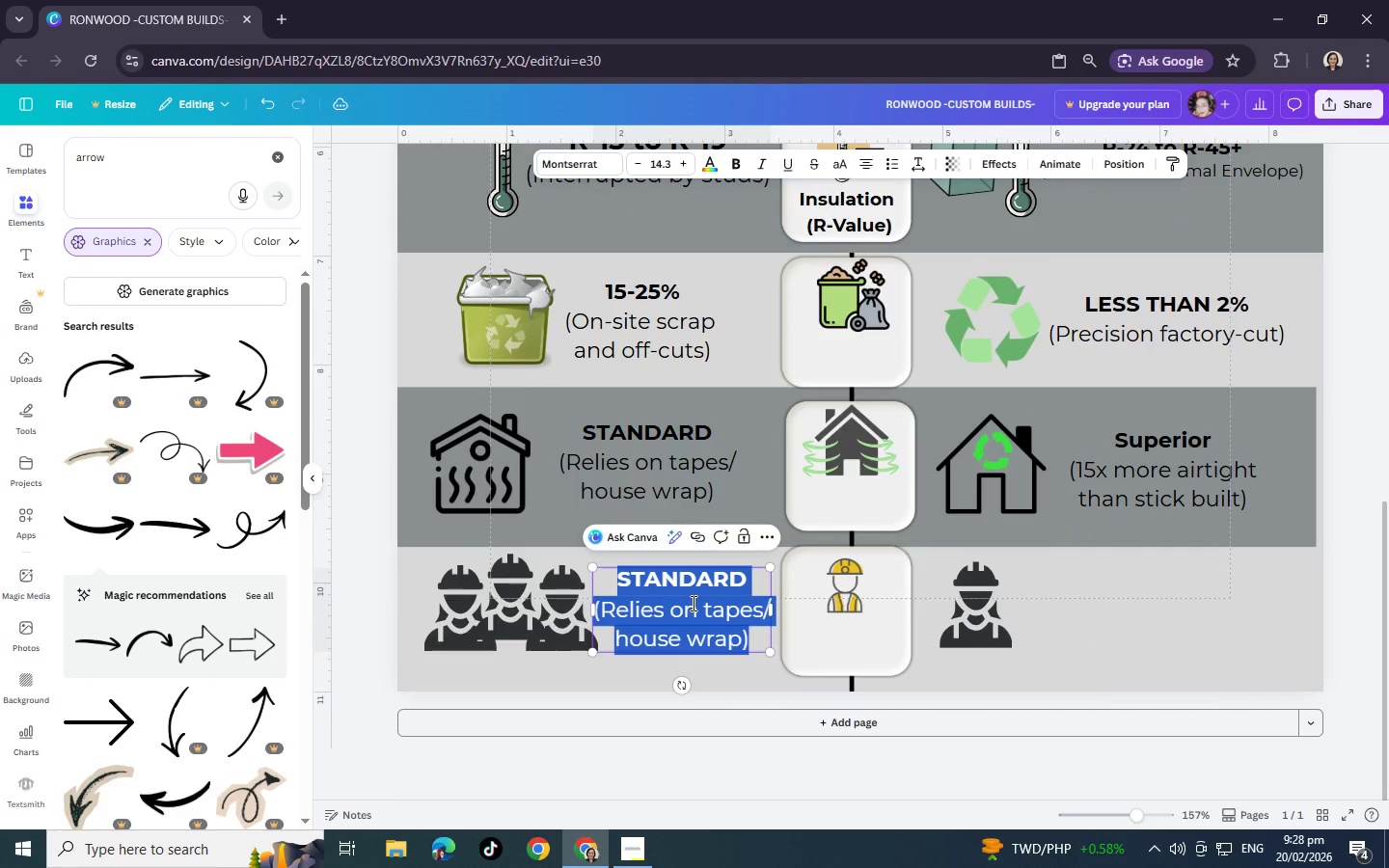 
double_click([692, 603])
 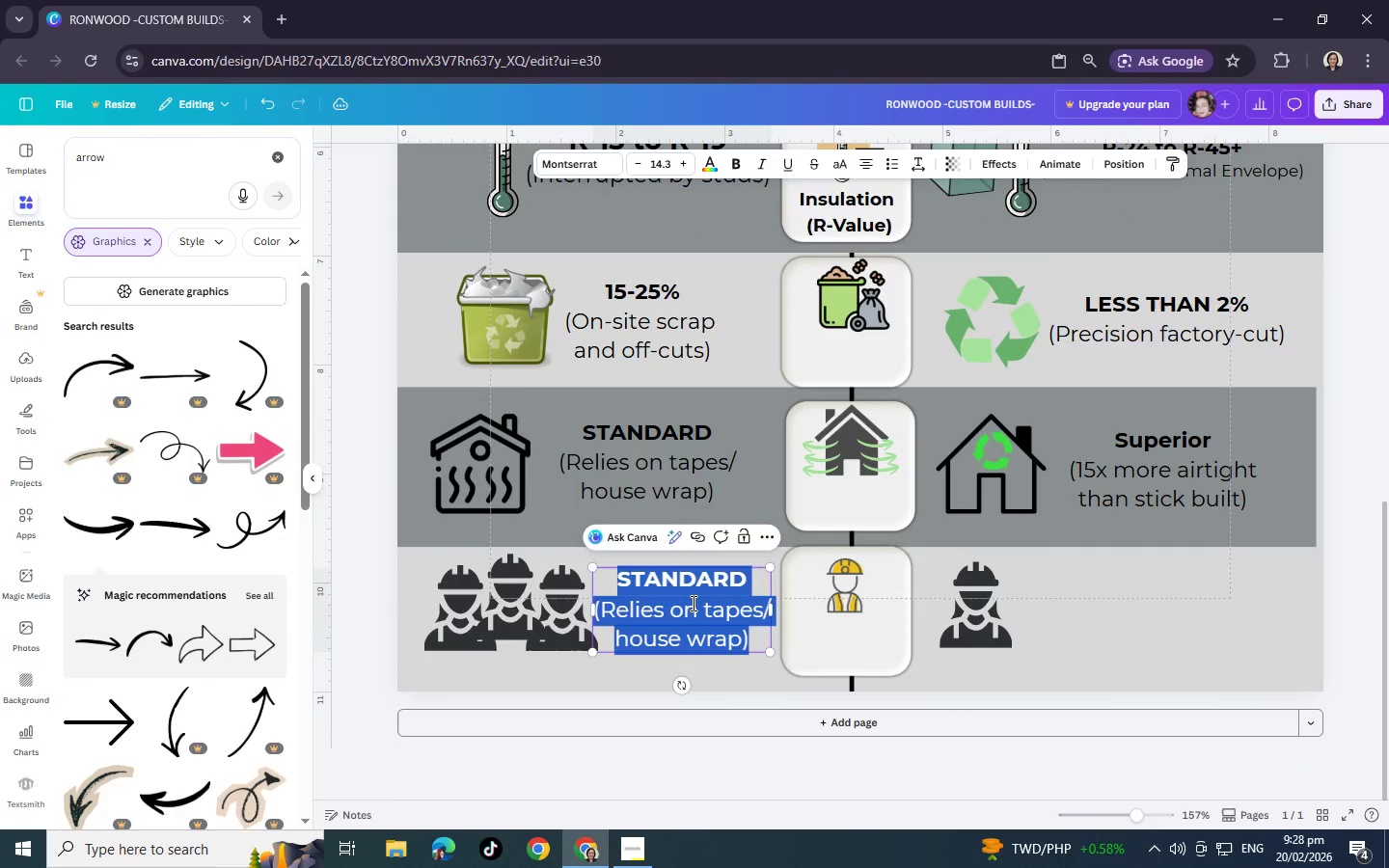 
type(high)
key(Backspace)
key(Backspace)
key(Backspace)
key(Backspace)
type(HIGH)
key(Backspace)
key(Backspace)
key(Backspace)
key(Backspace)
 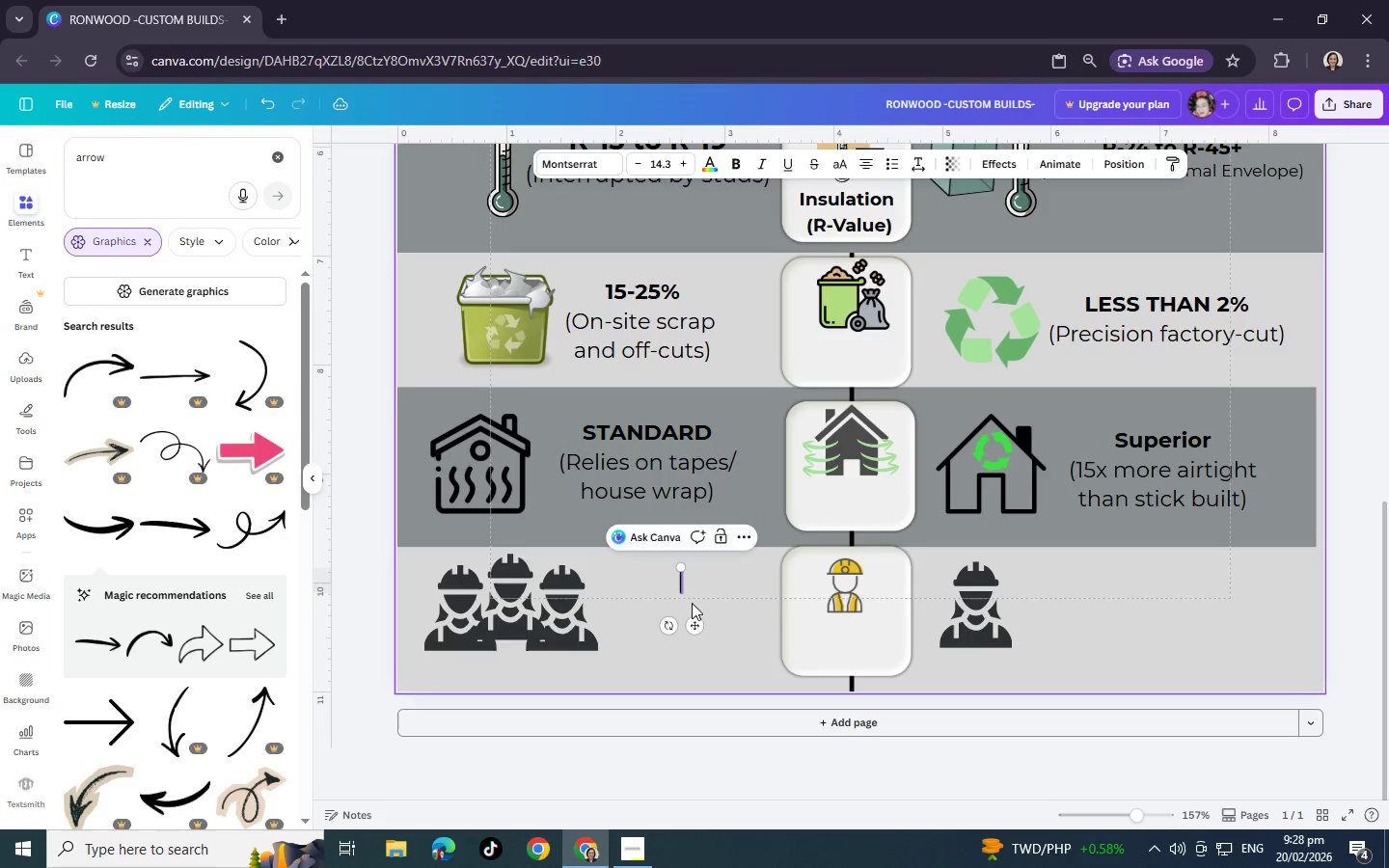 
key(Control+B)
 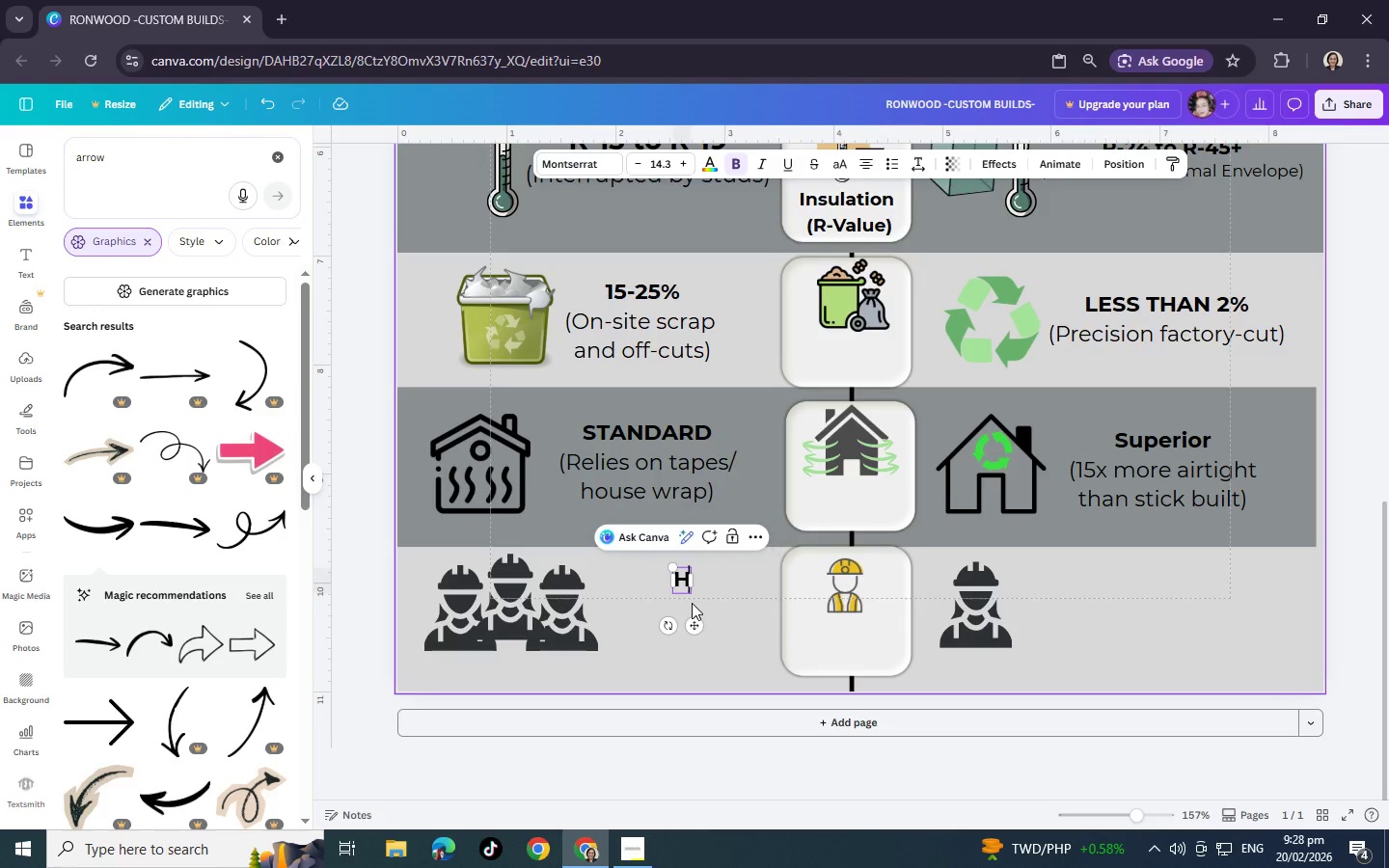 
type(HIGJH)
key(Backspace)
key(Backspace)
type(H)
 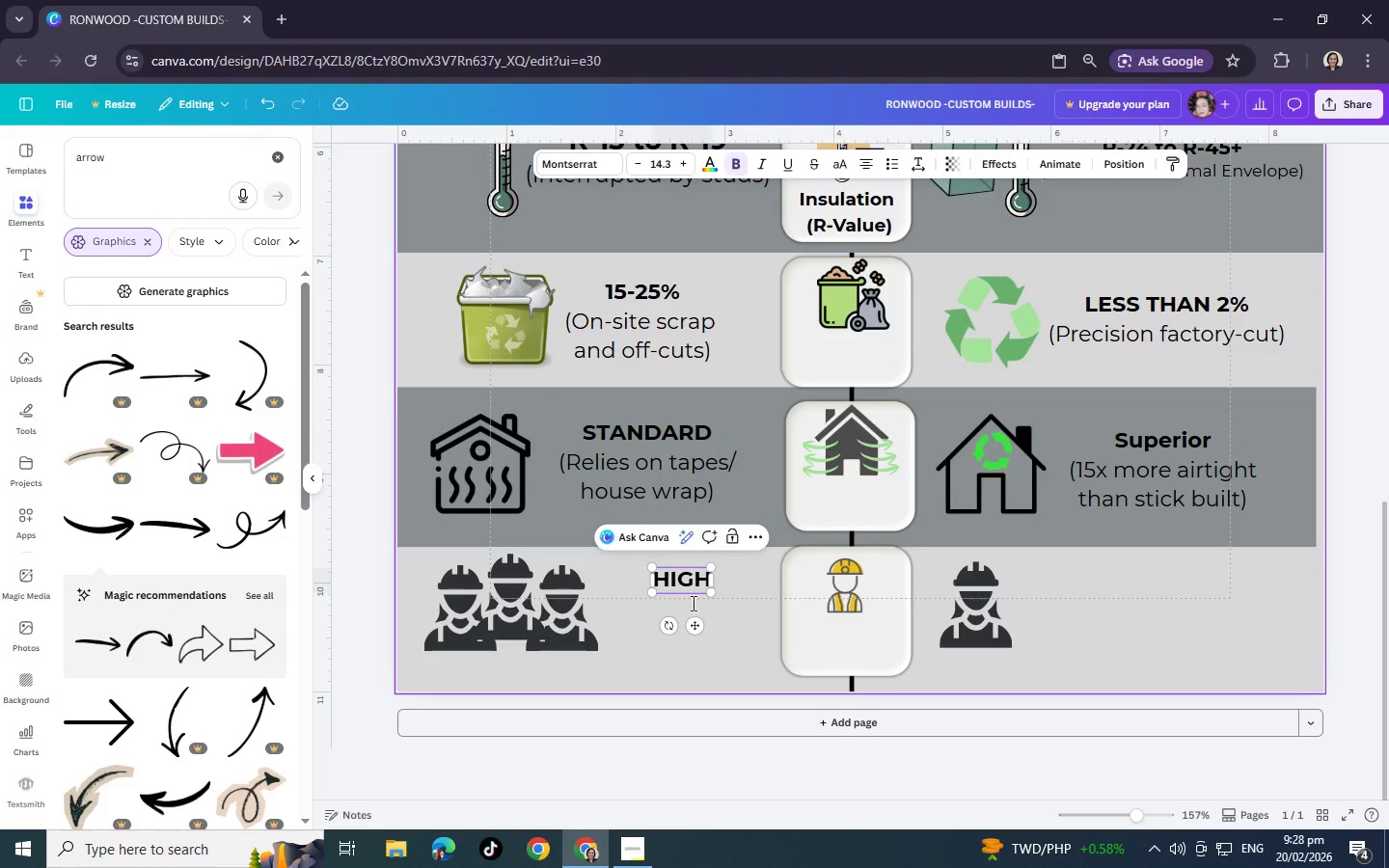 
key(Enter)
 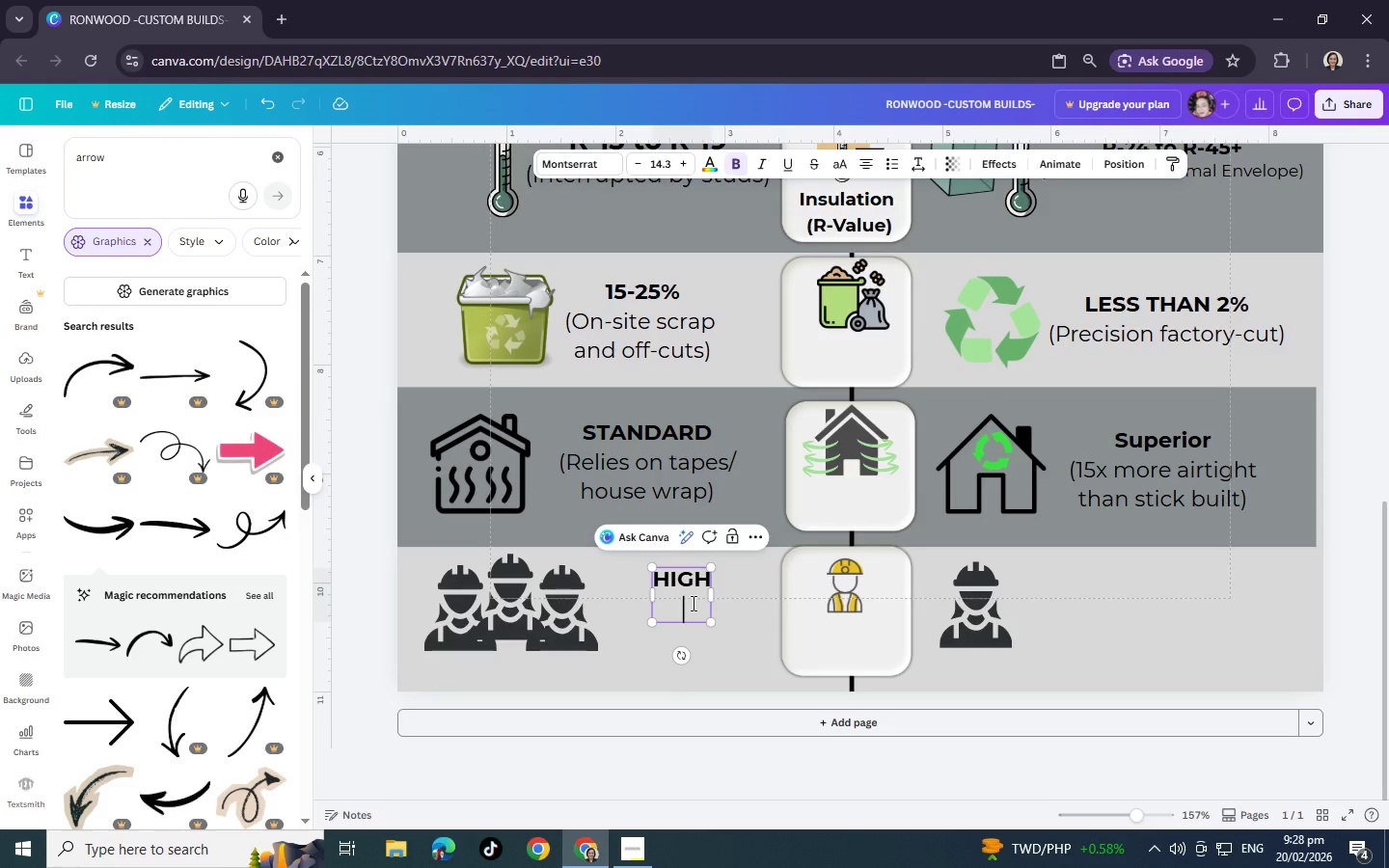 
key(Control+B)
 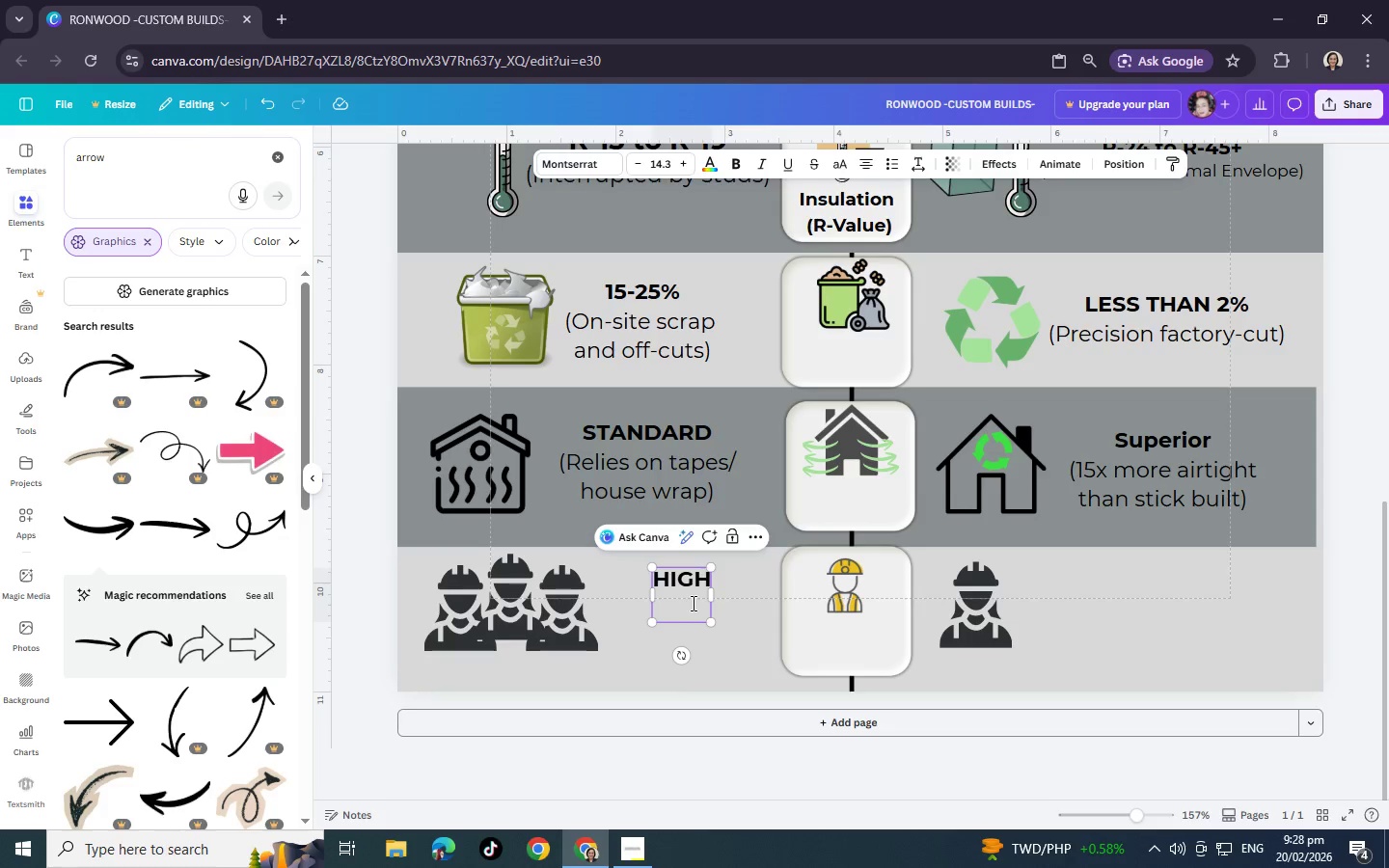 
type((lAR)
key(Backspace)
key(Backspace)
key(Backspace)
type(la)
key(Backspace)
key(Backspace)
type(Large crews,)
 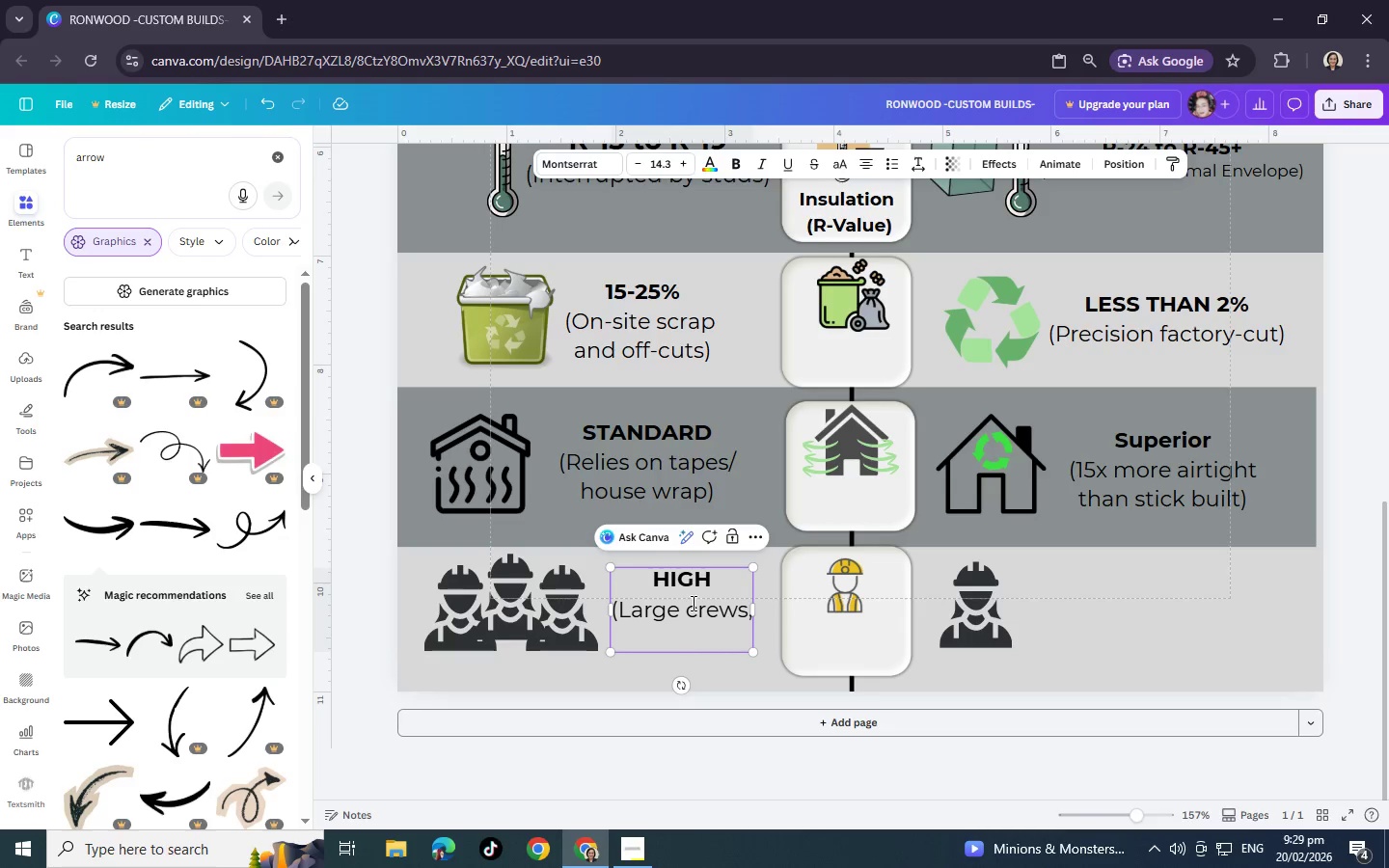 
 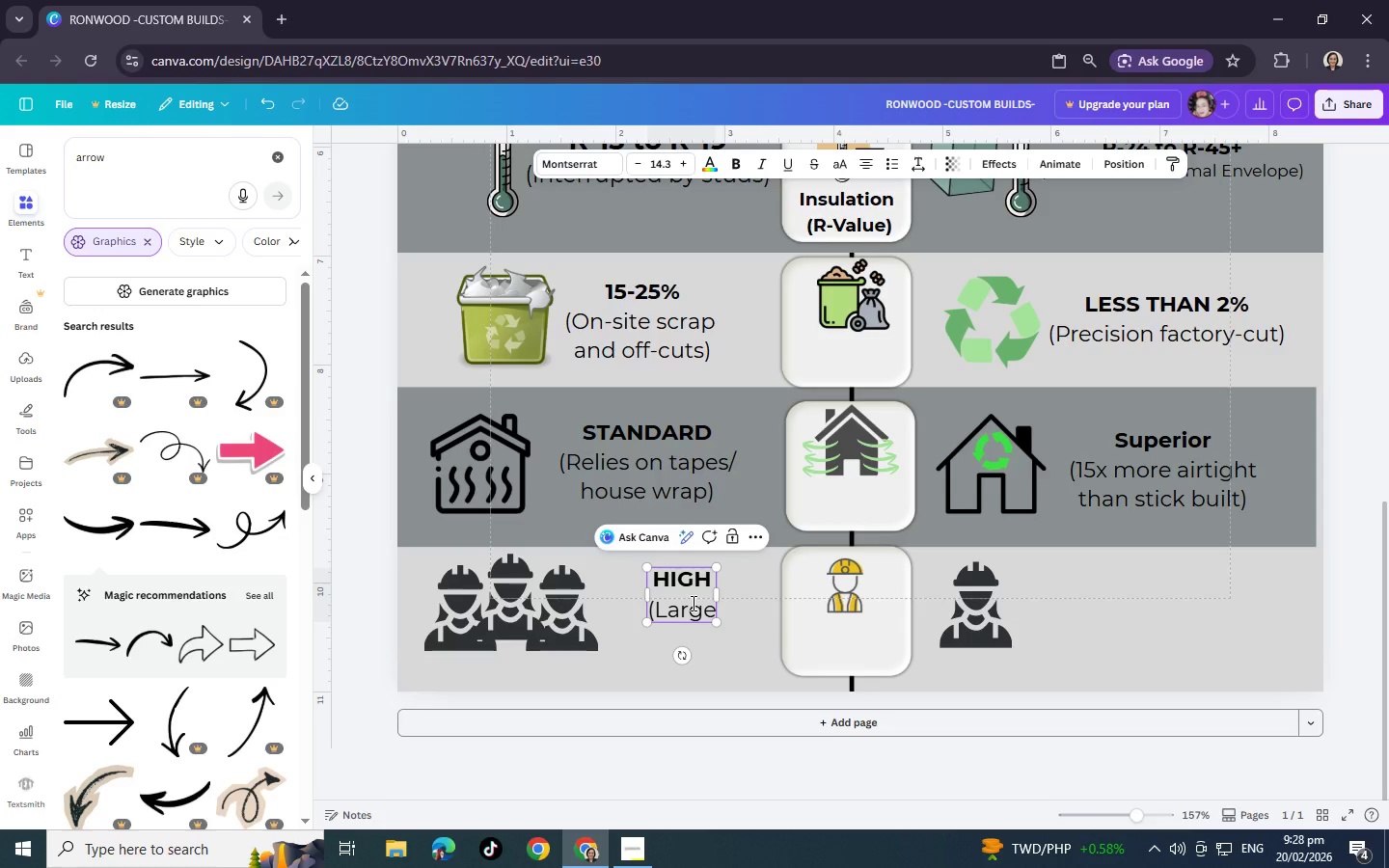 
key(Enter)
 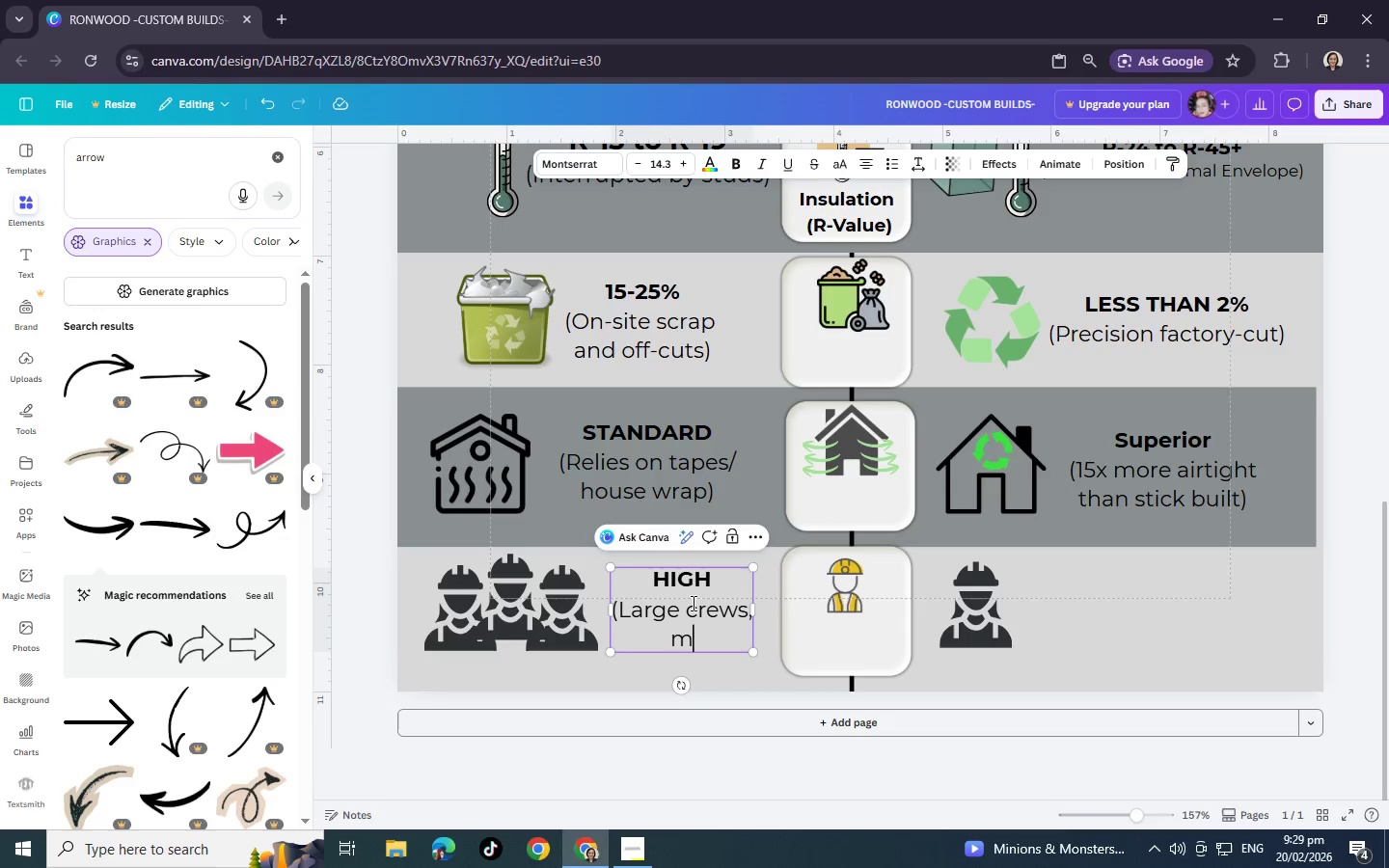 
type(multi-week timeline))
 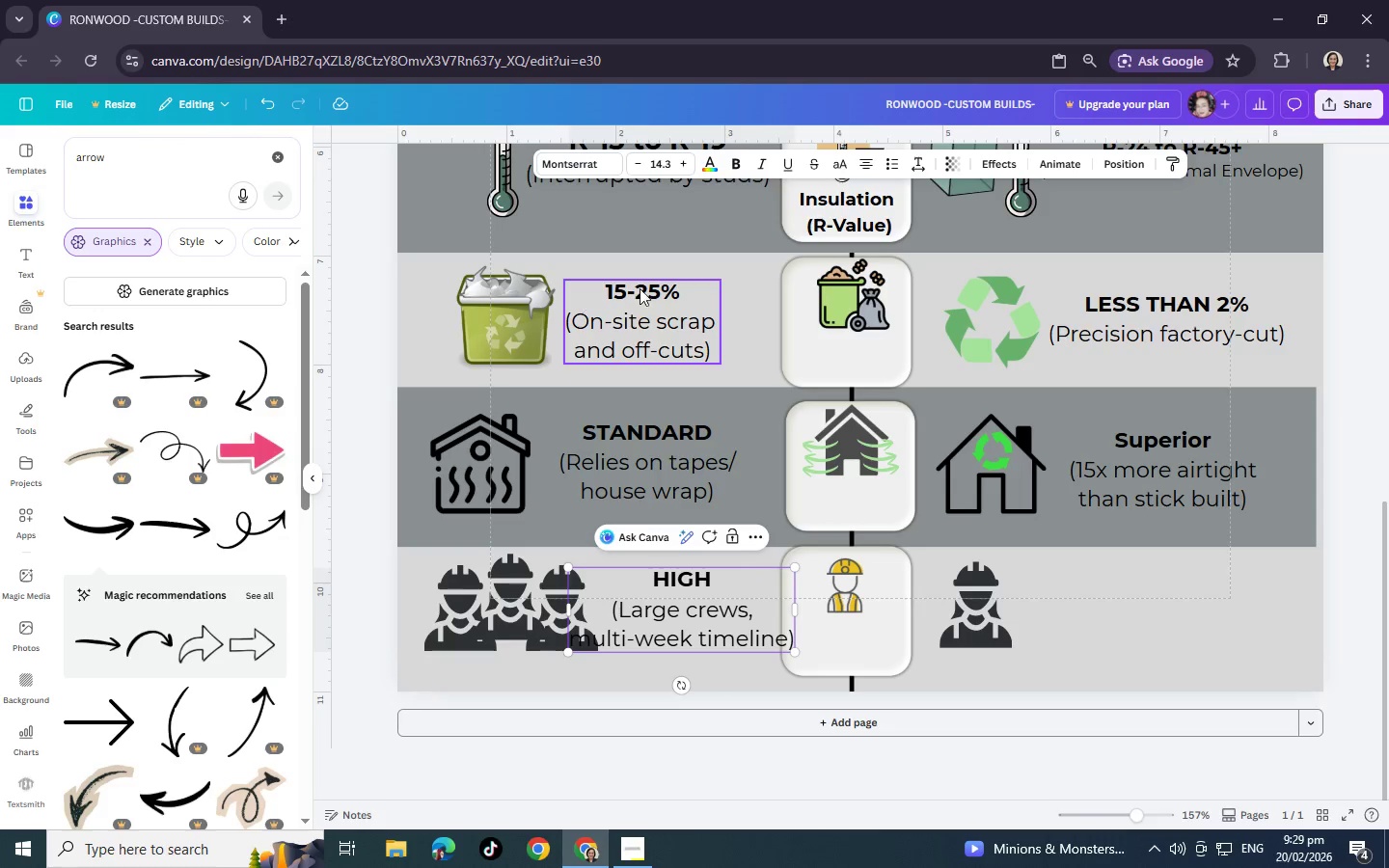 
left_click_drag(start_coordinate=[799, 568], to_coordinate=[752, 576])
 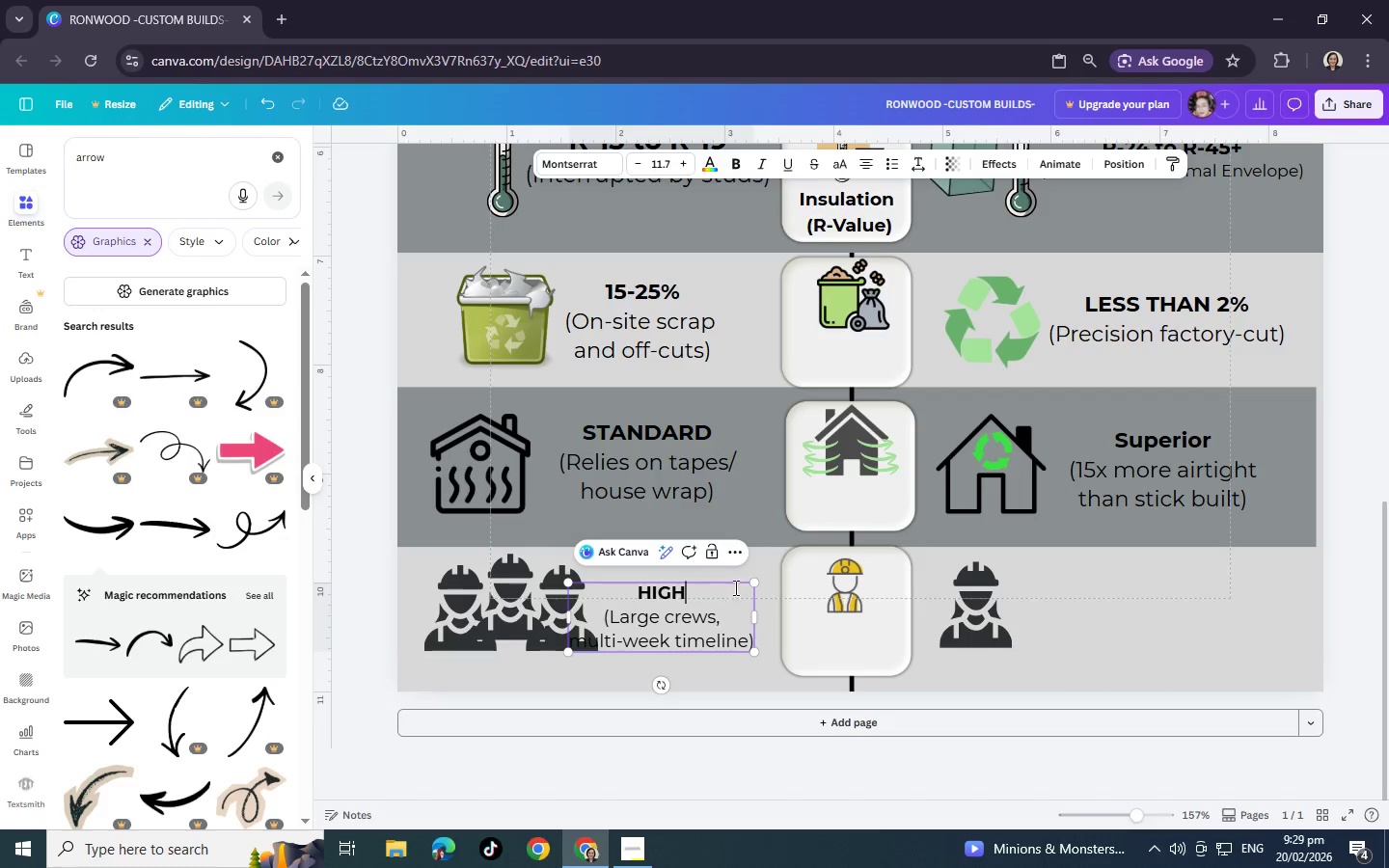 
left_click_drag(start_coordinate=[720, 587], to_coordinate=[748, 584])
 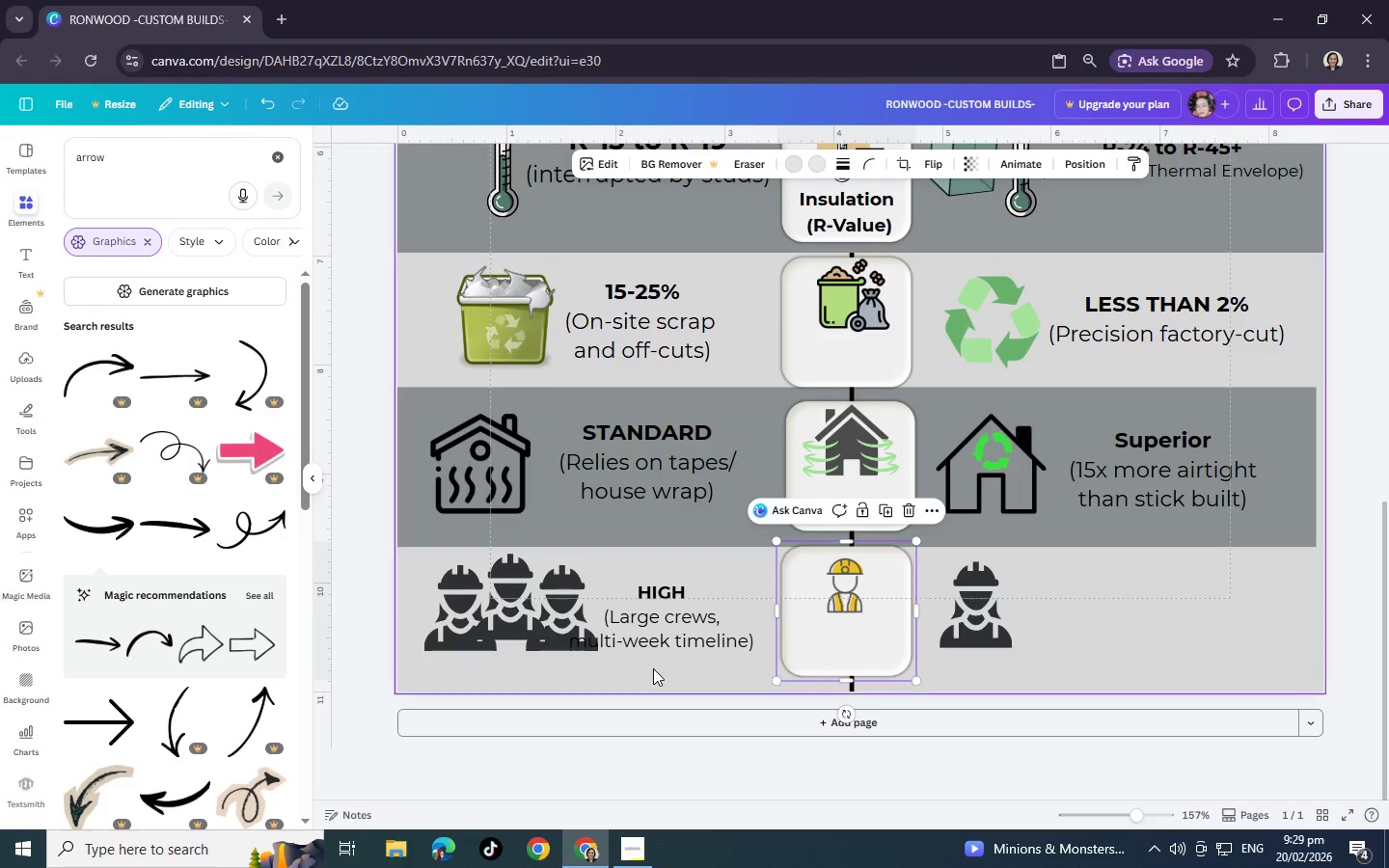 
left_click([814, 668])
 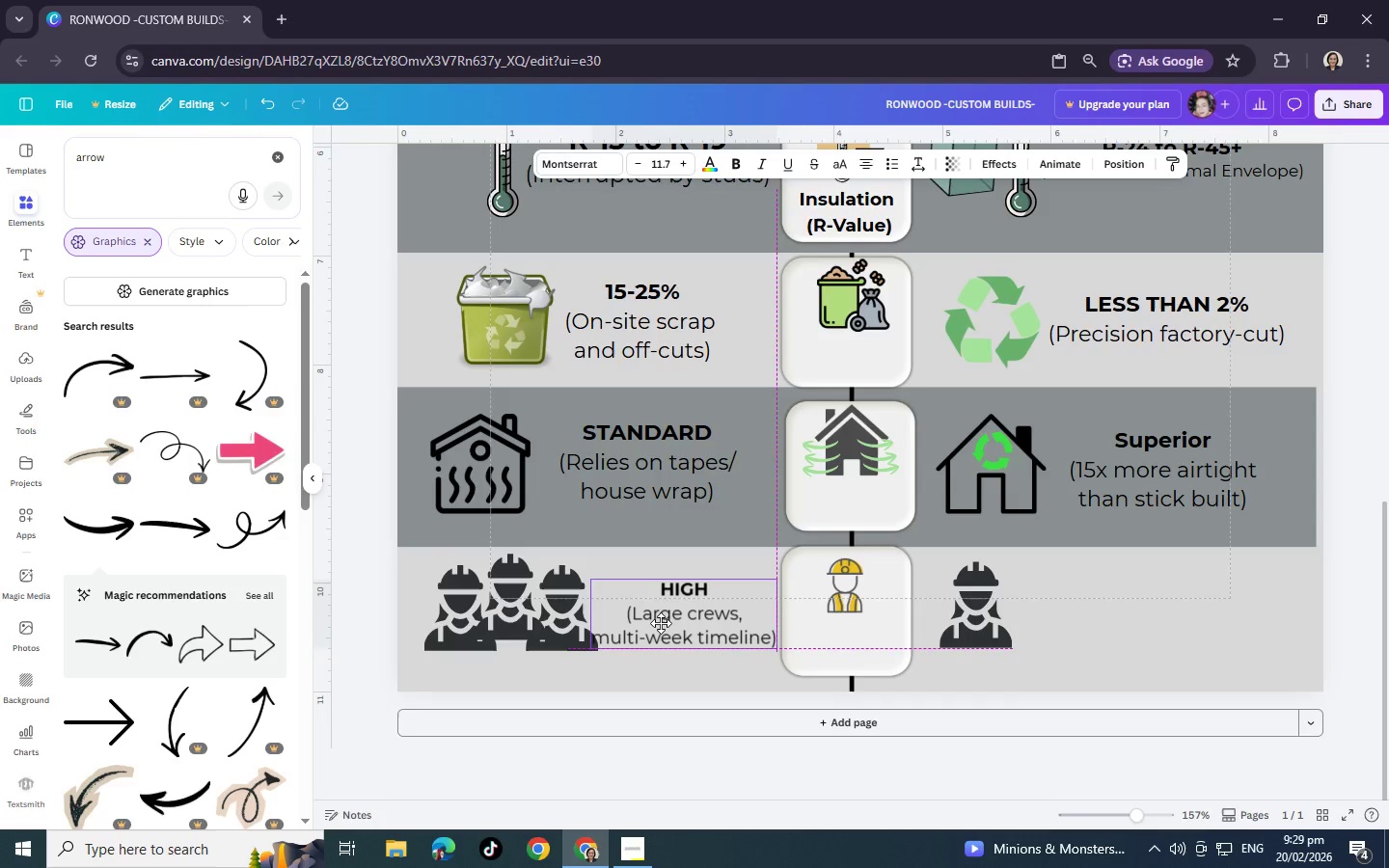 
left_click_drag(start_coordinate=[640, 627], to_coordinate=[649, 624])
 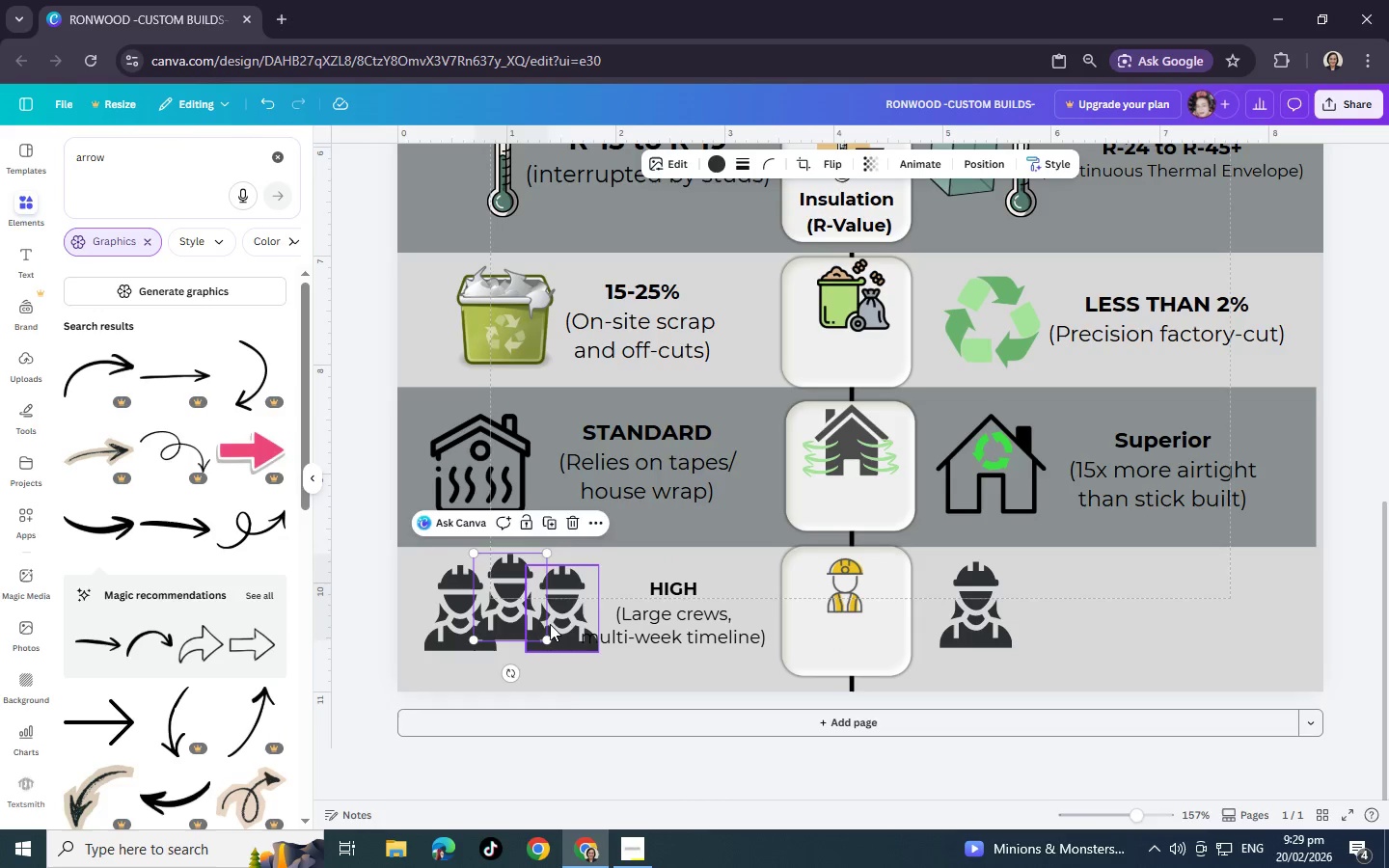 
double_click([550, 624])
 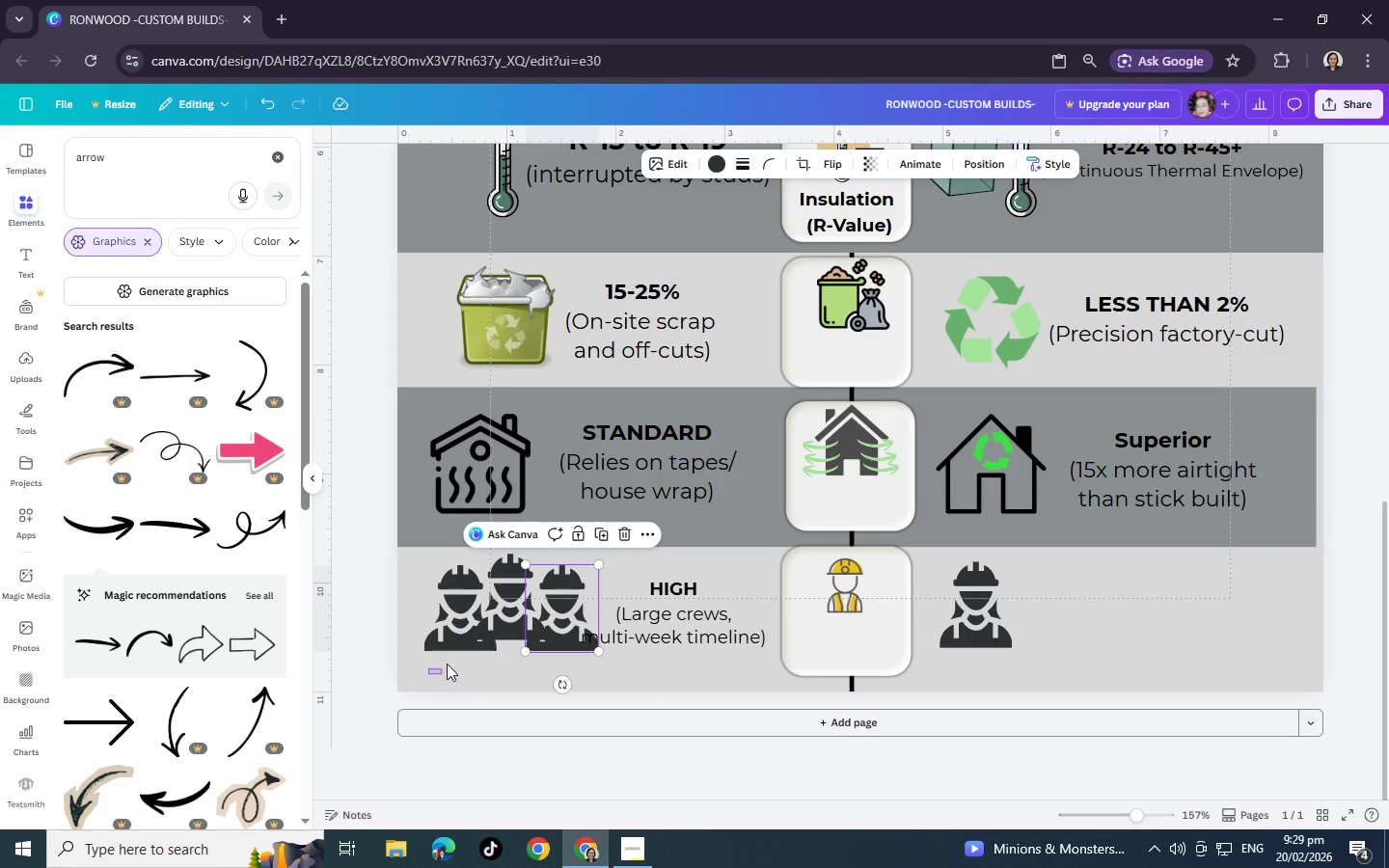 
left_click_drag(start_coordinate=[428, 674], to_coordinate=[546, 604])
 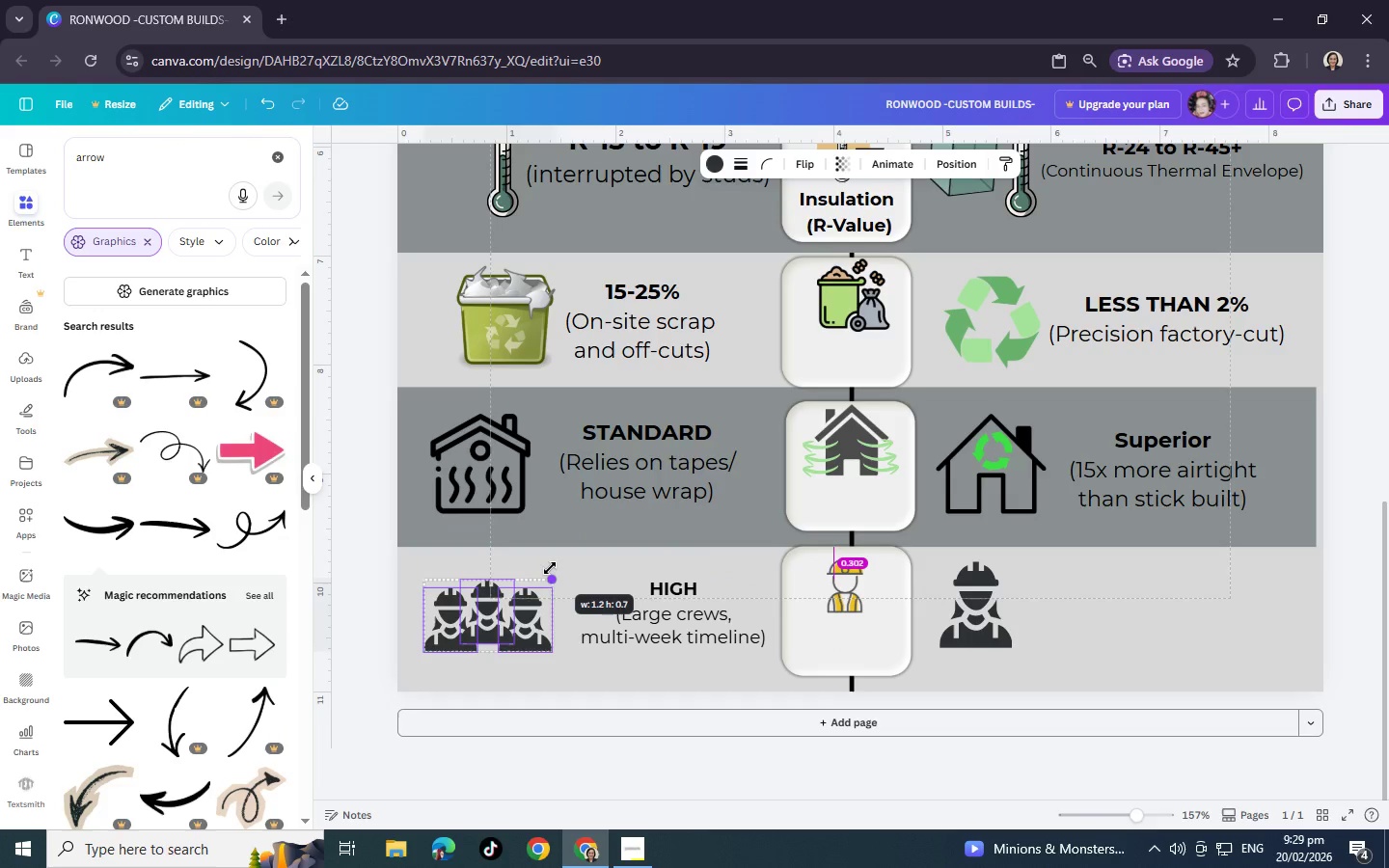 
left_click_drag(start_coordinate=[604, 551], to_coordinate=[550, 568])
 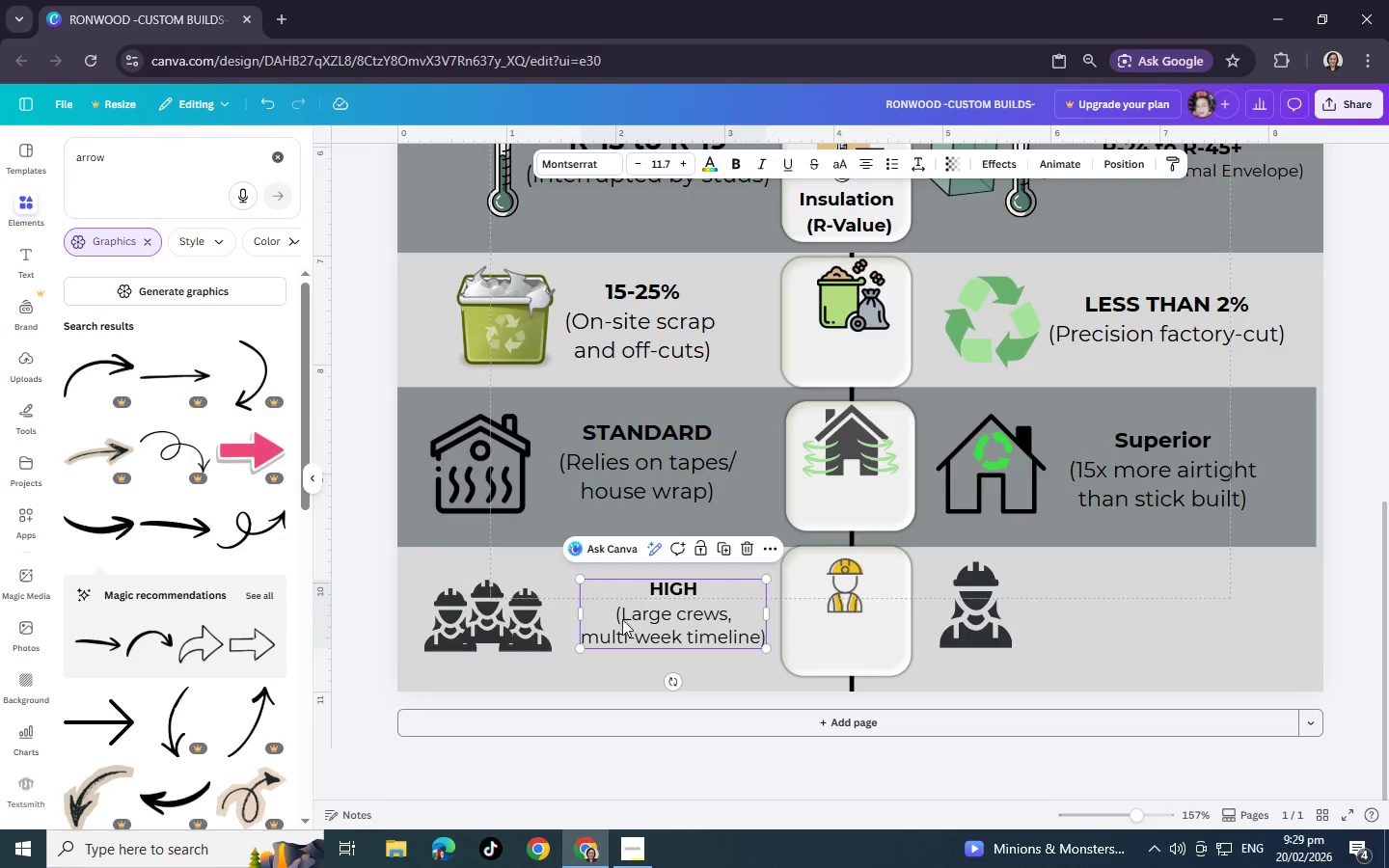 
left_click([627, 621])
 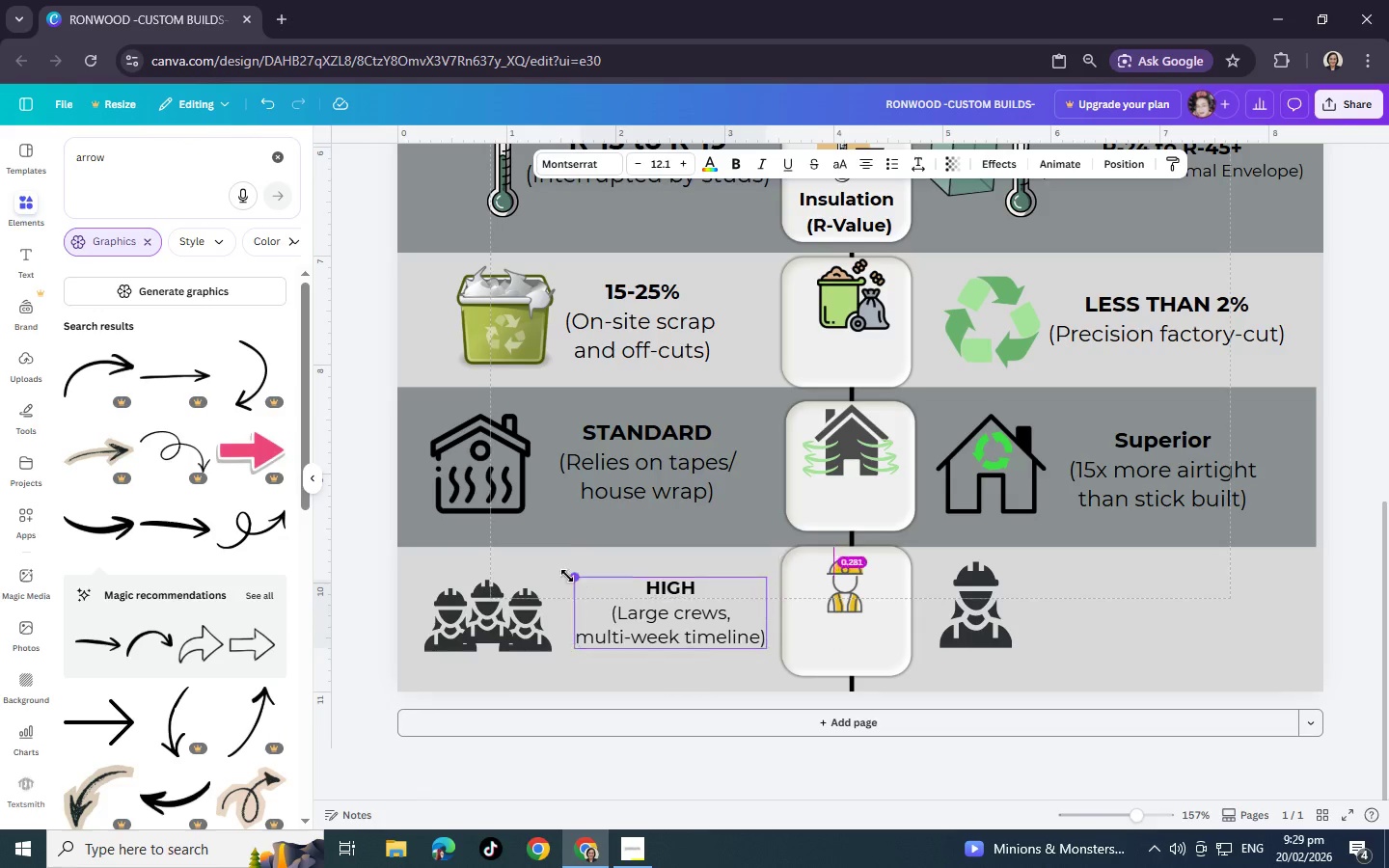 
left_click_drag(start_coordinate=[582, 579], to_coordinate=[556, 573])
 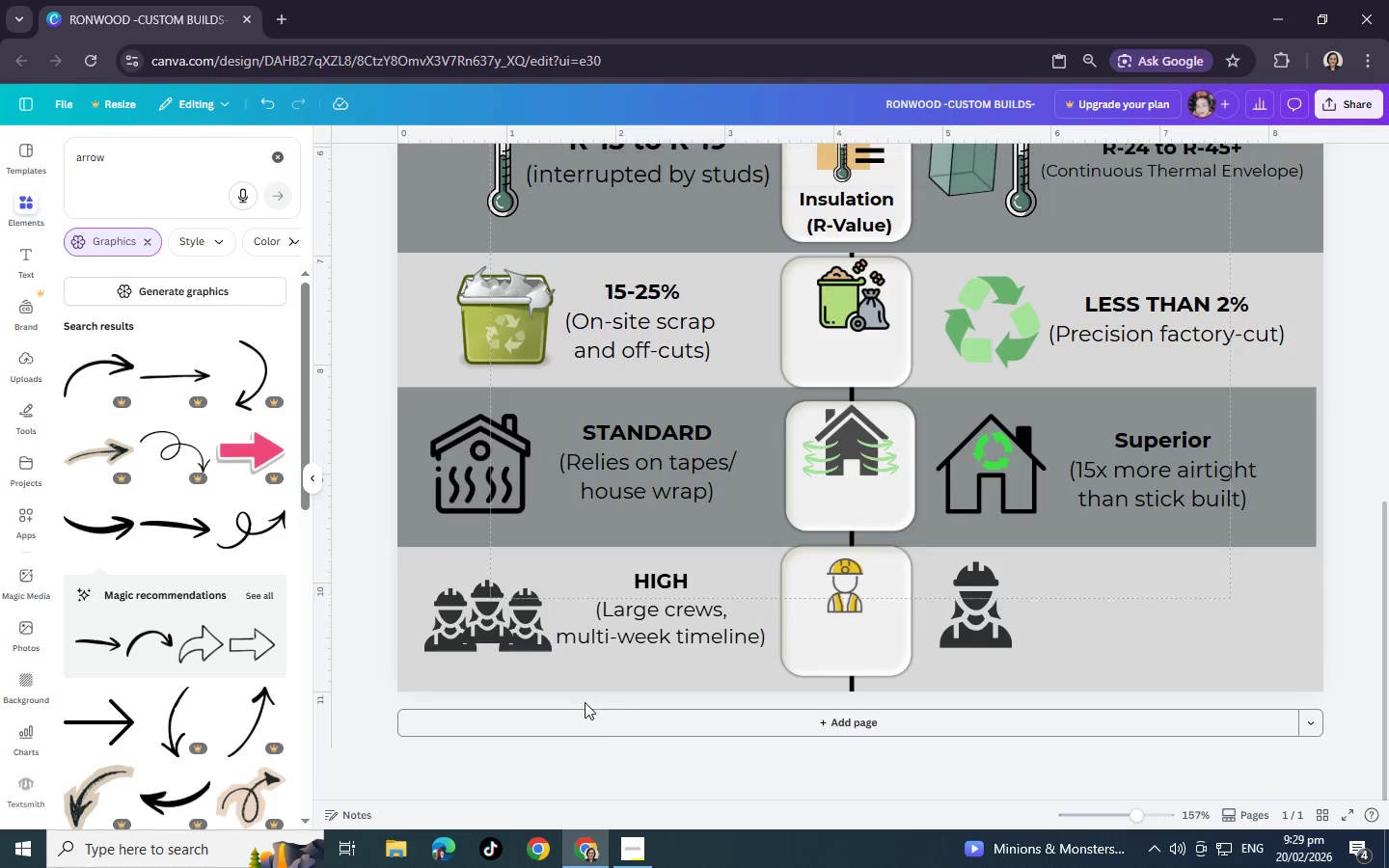 
left_click([585, 702])
 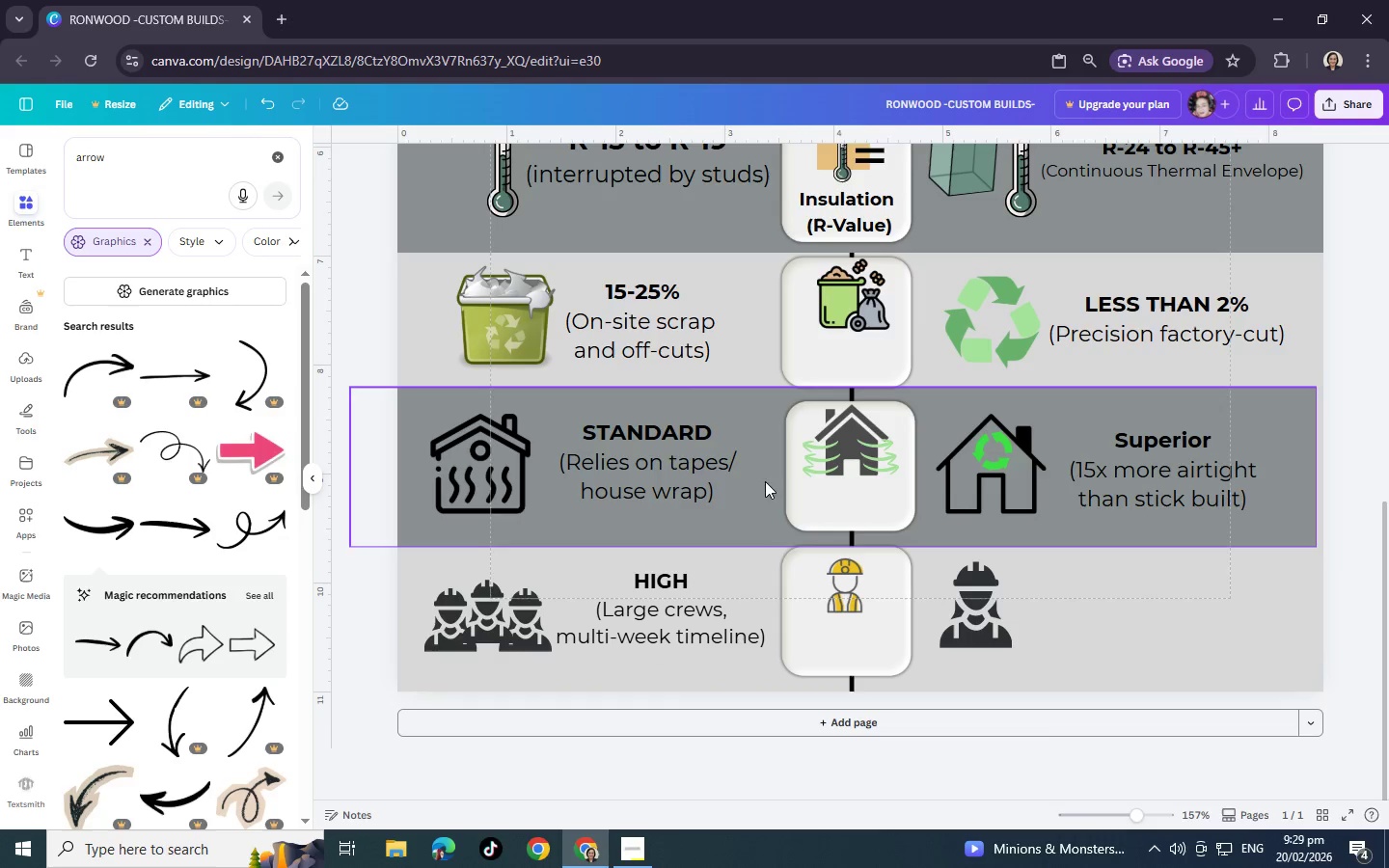 
wait(7.56)
 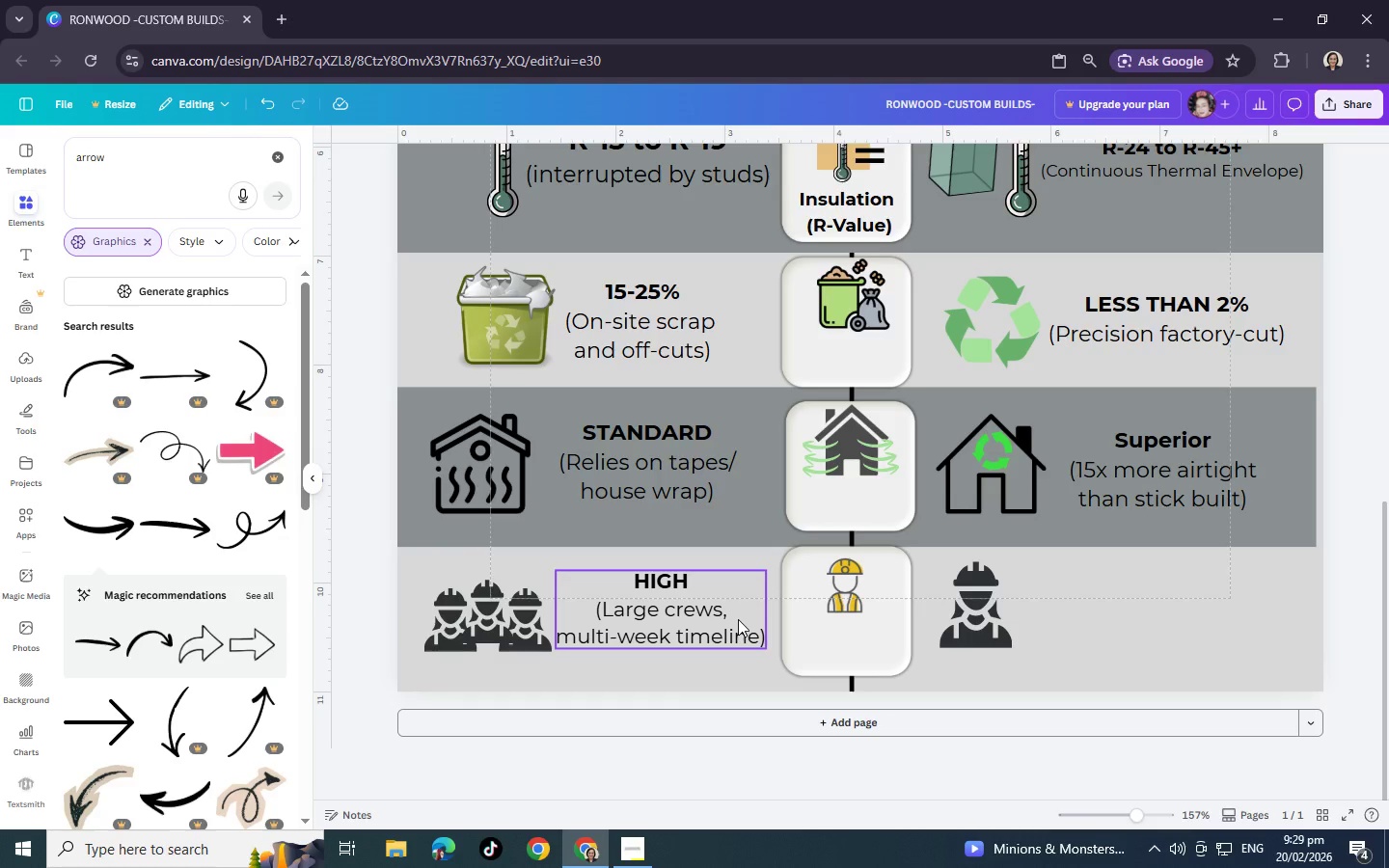 
scroll: coordinate [1056, 593], scroll_direction: up, amount: 1.0
 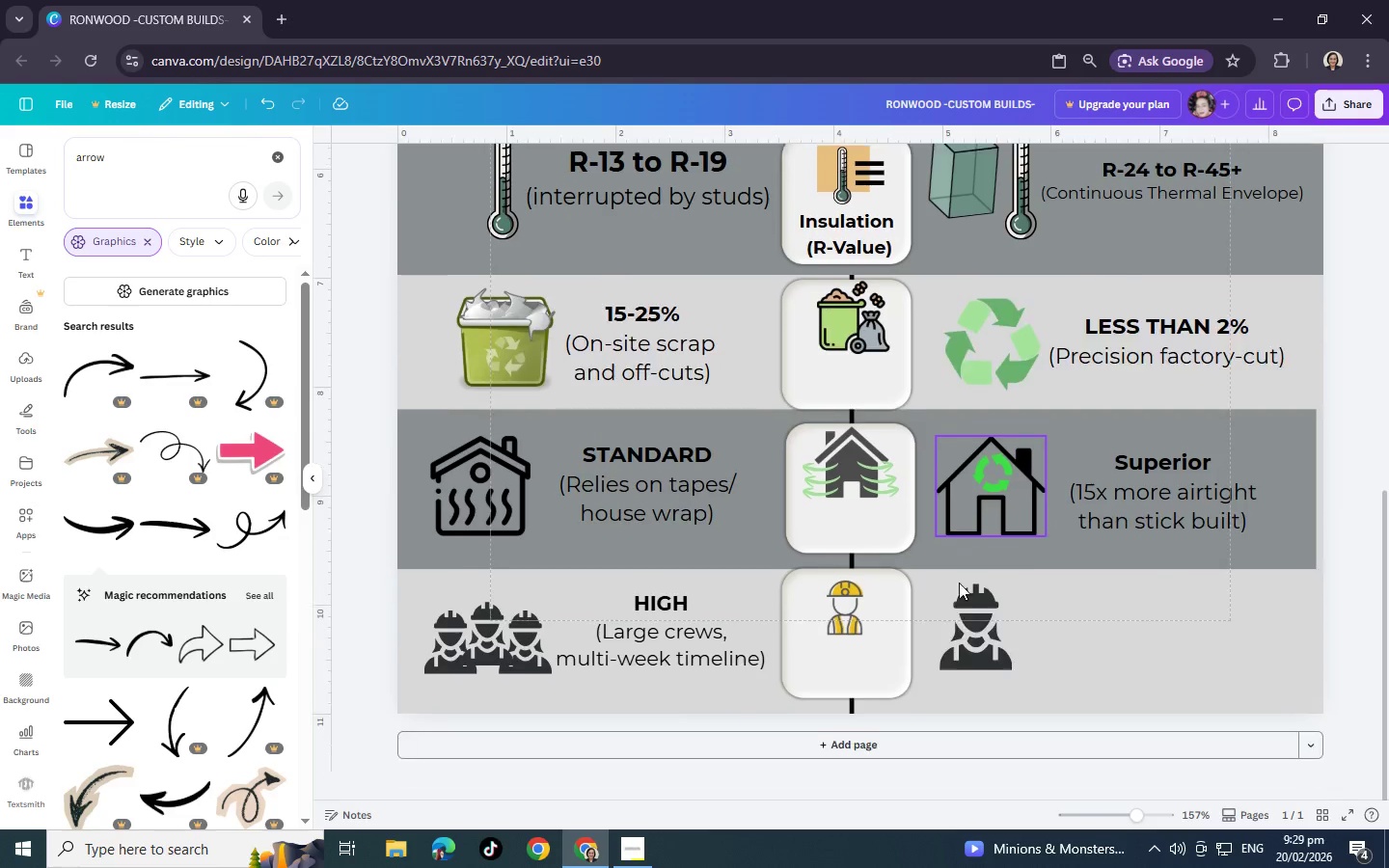 
scroll: coordinate [940, 593], scroll_direction: down, amount: 3.0
 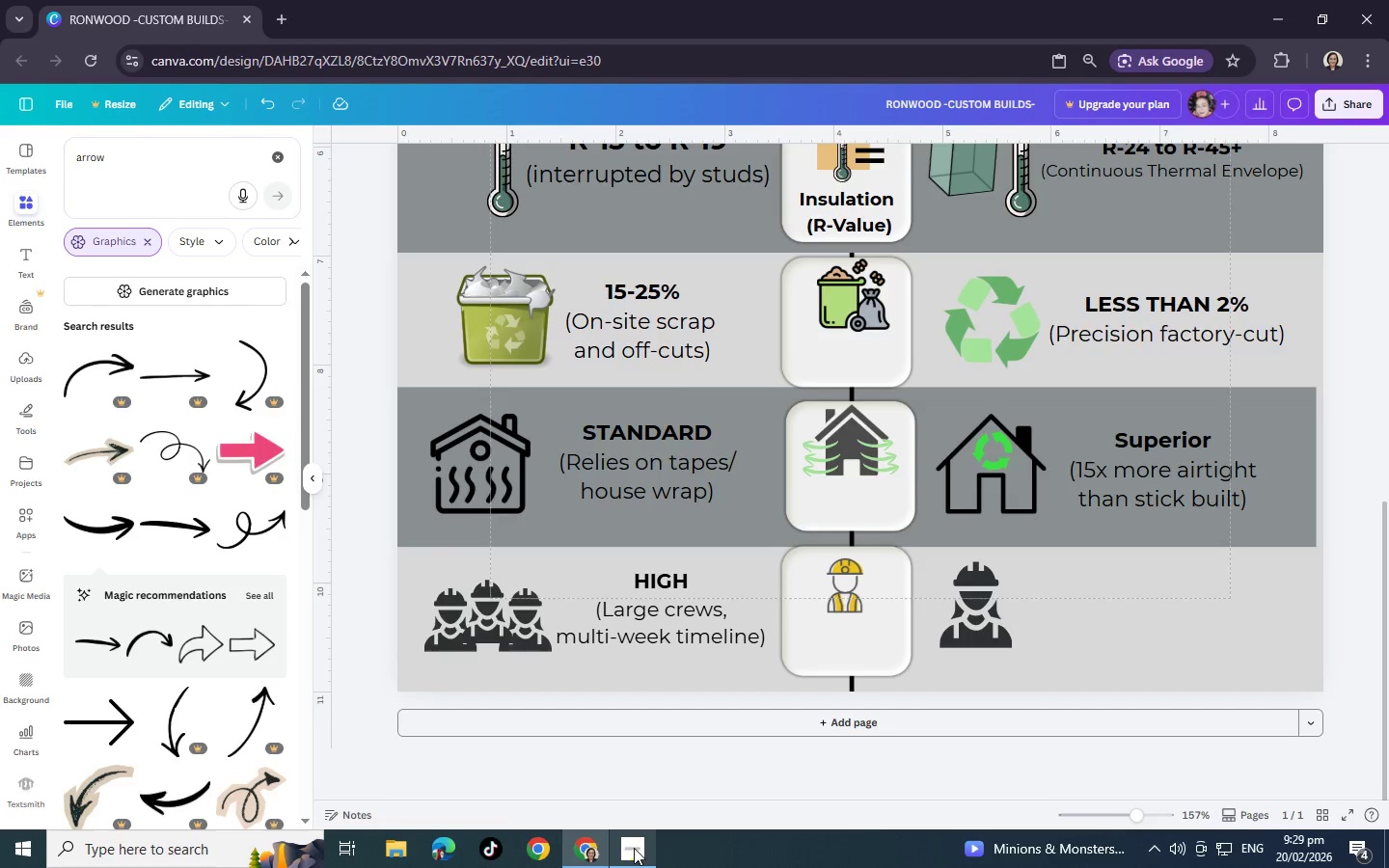 
left_click([634, 848])